 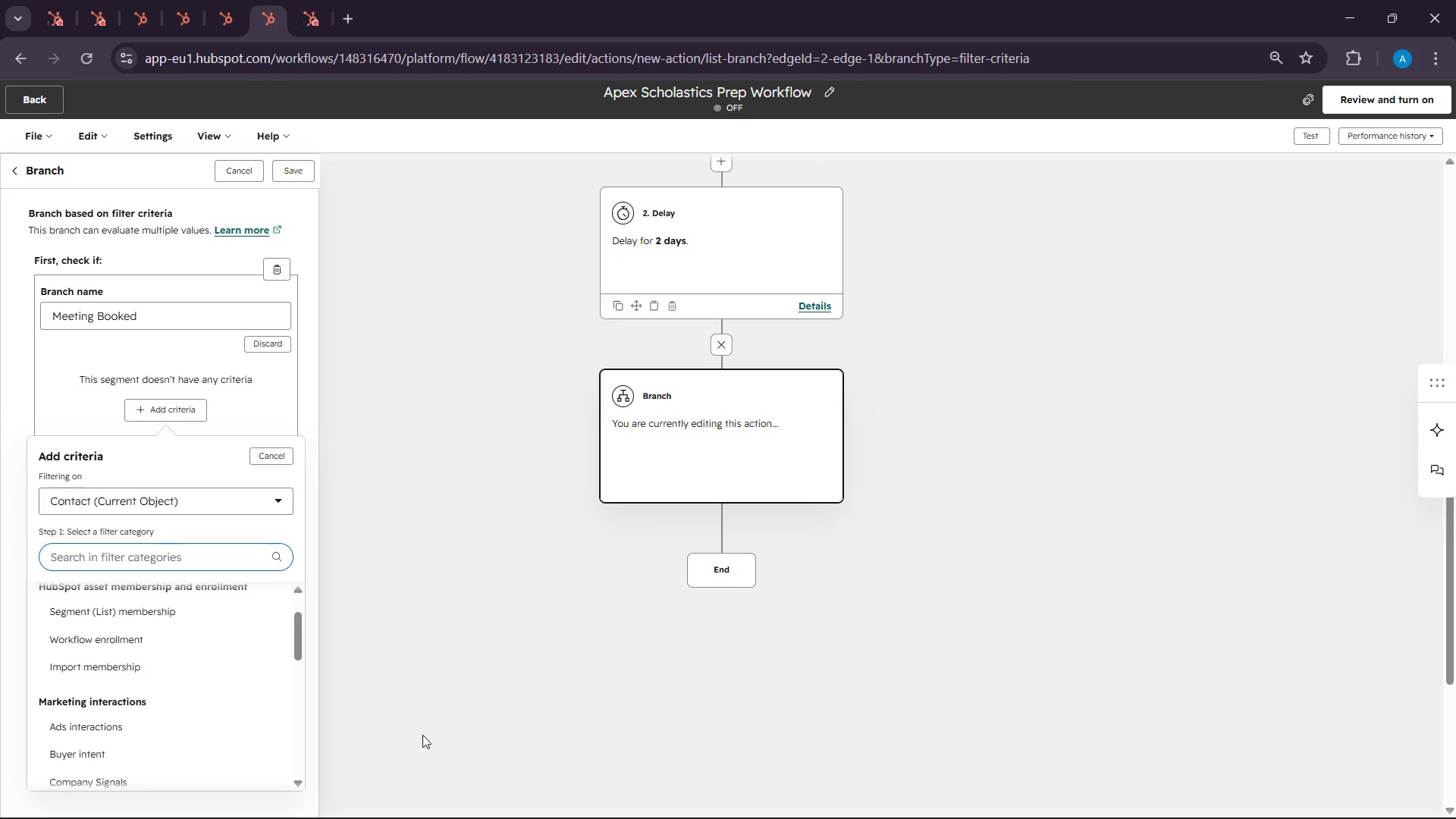 
scroll: coordinate [259, 743], scroll_direction: up, amount: 4.0
 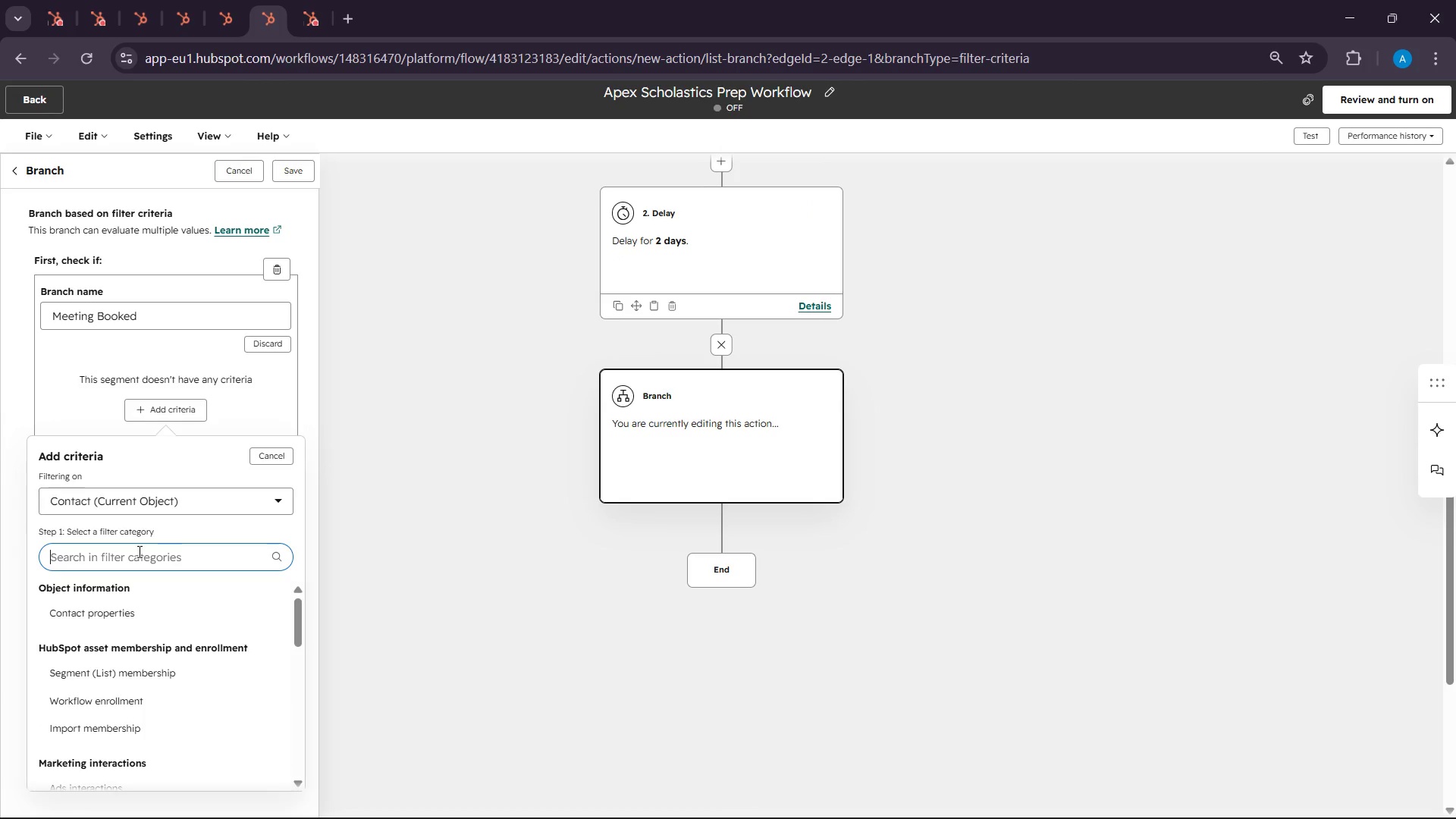 
type(mark)
 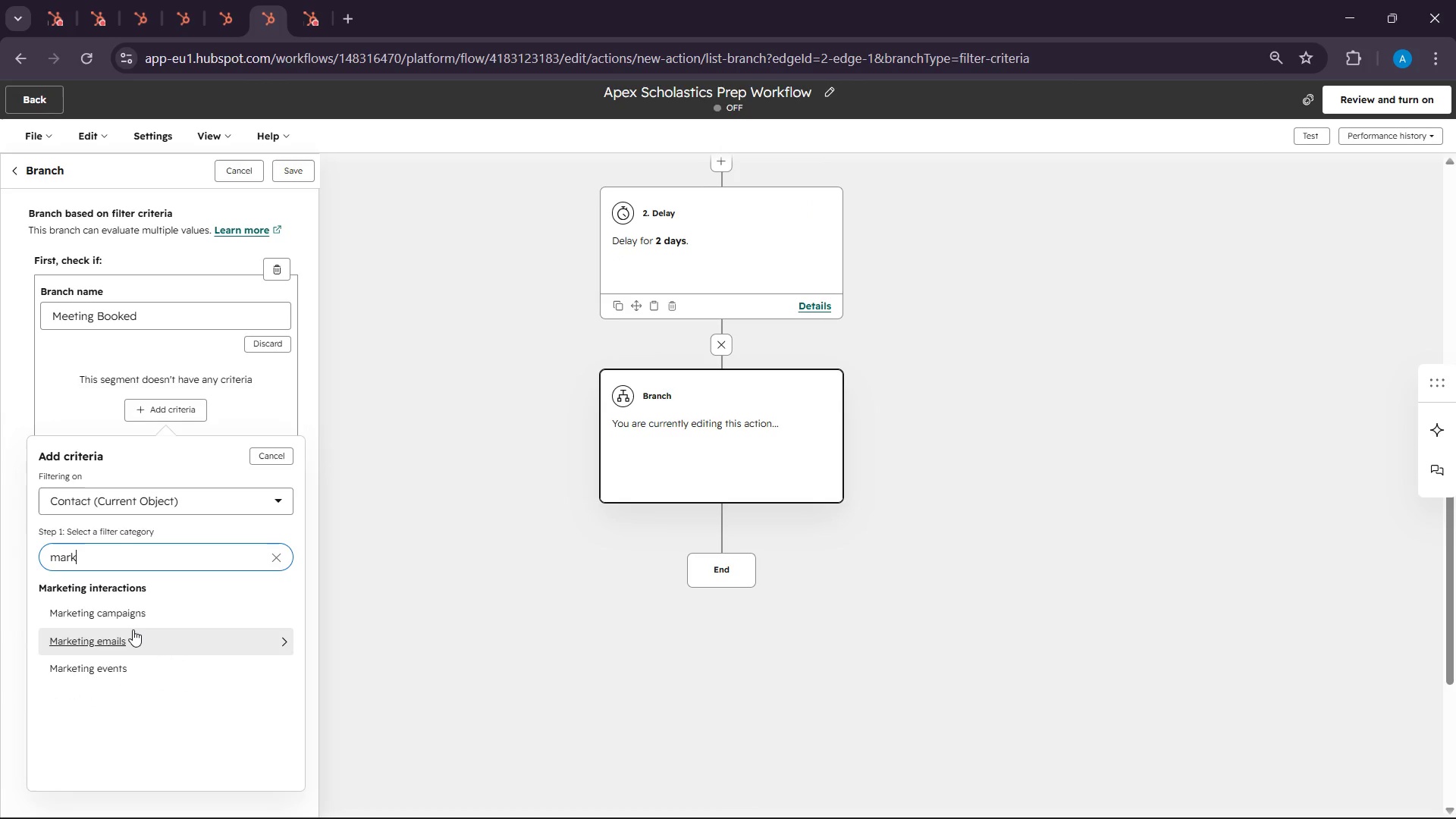 
left_click([133, 629])
 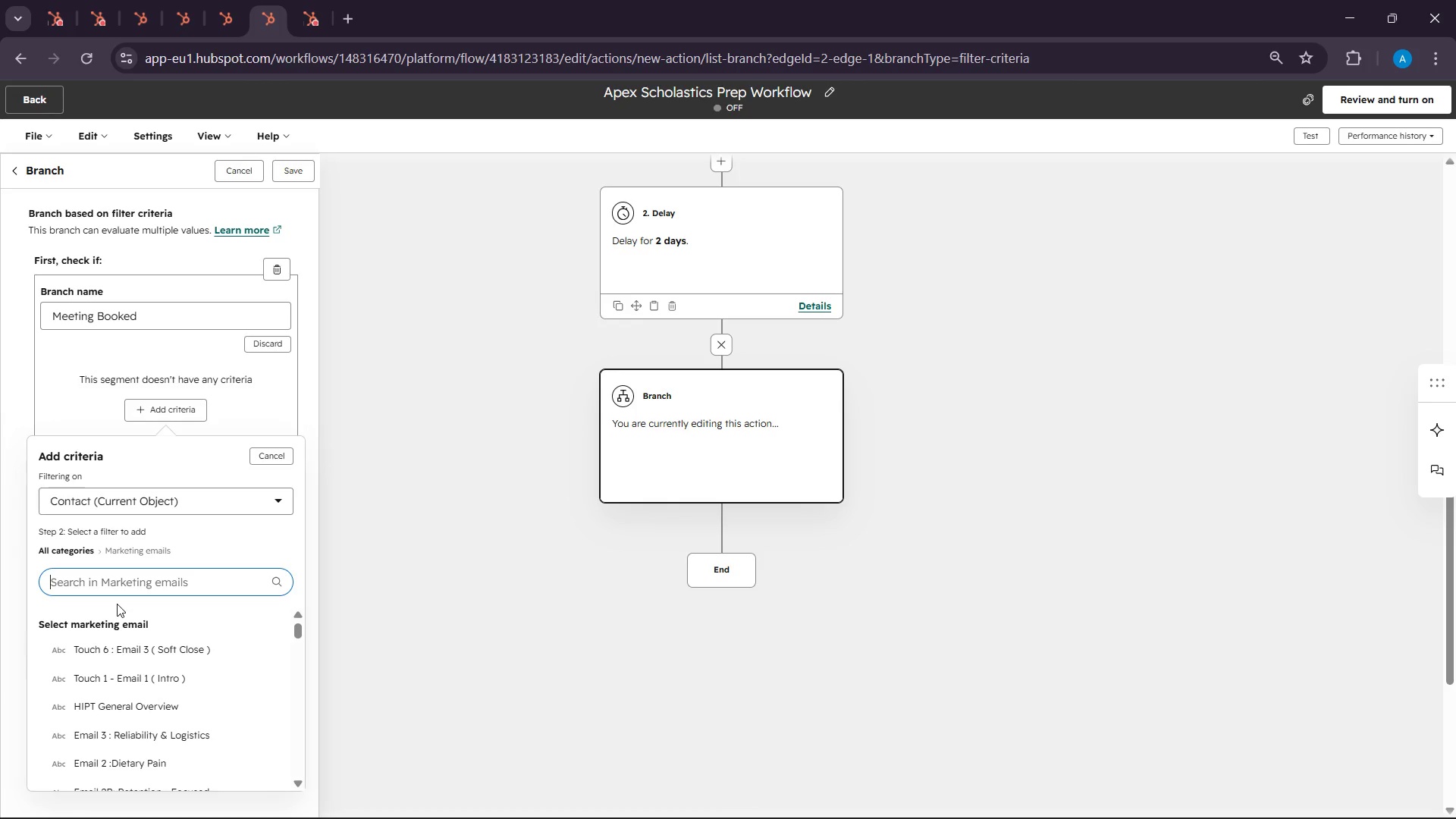 
key(Control+ControlLeft)
 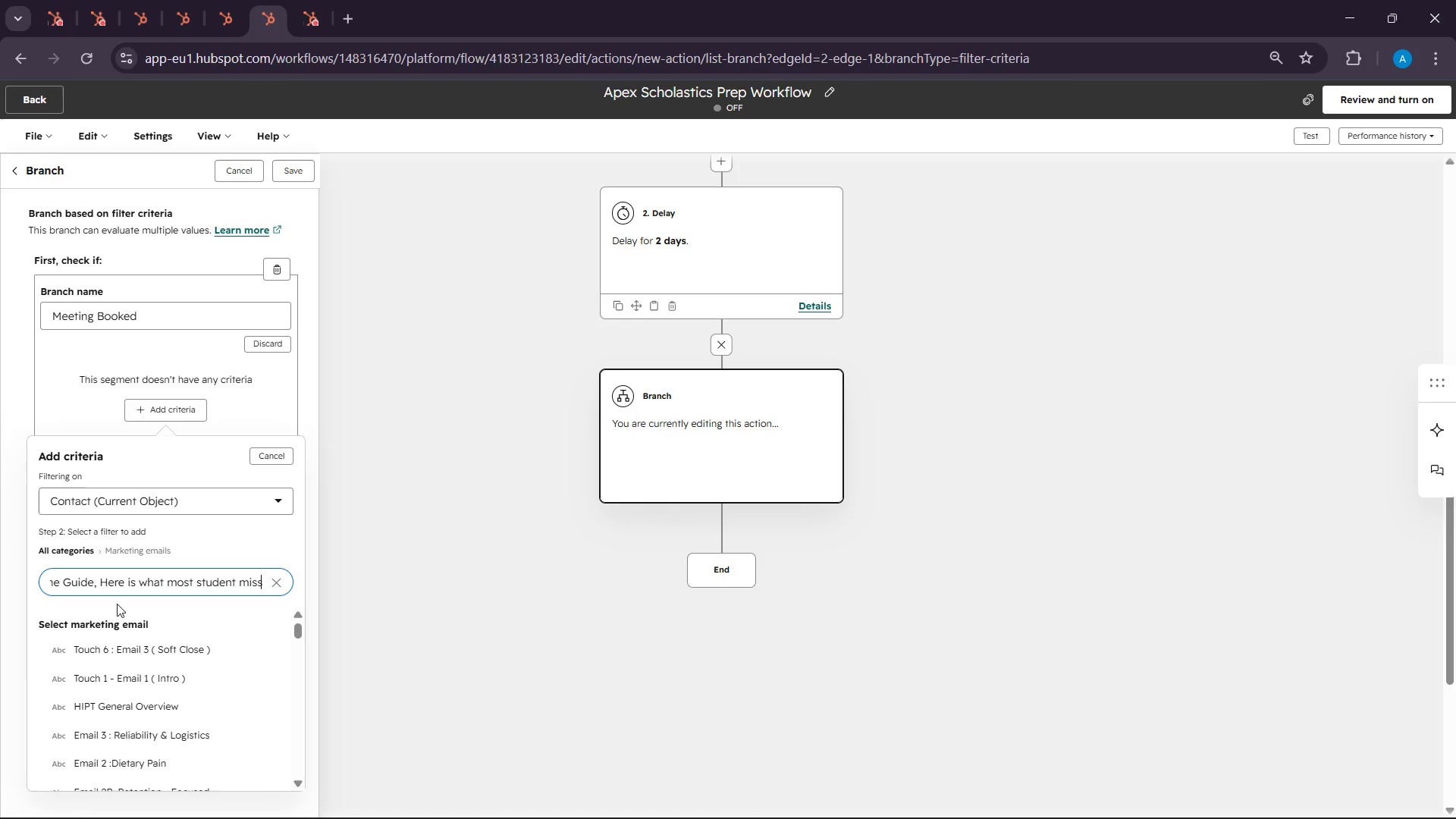 
key(Control+V)
 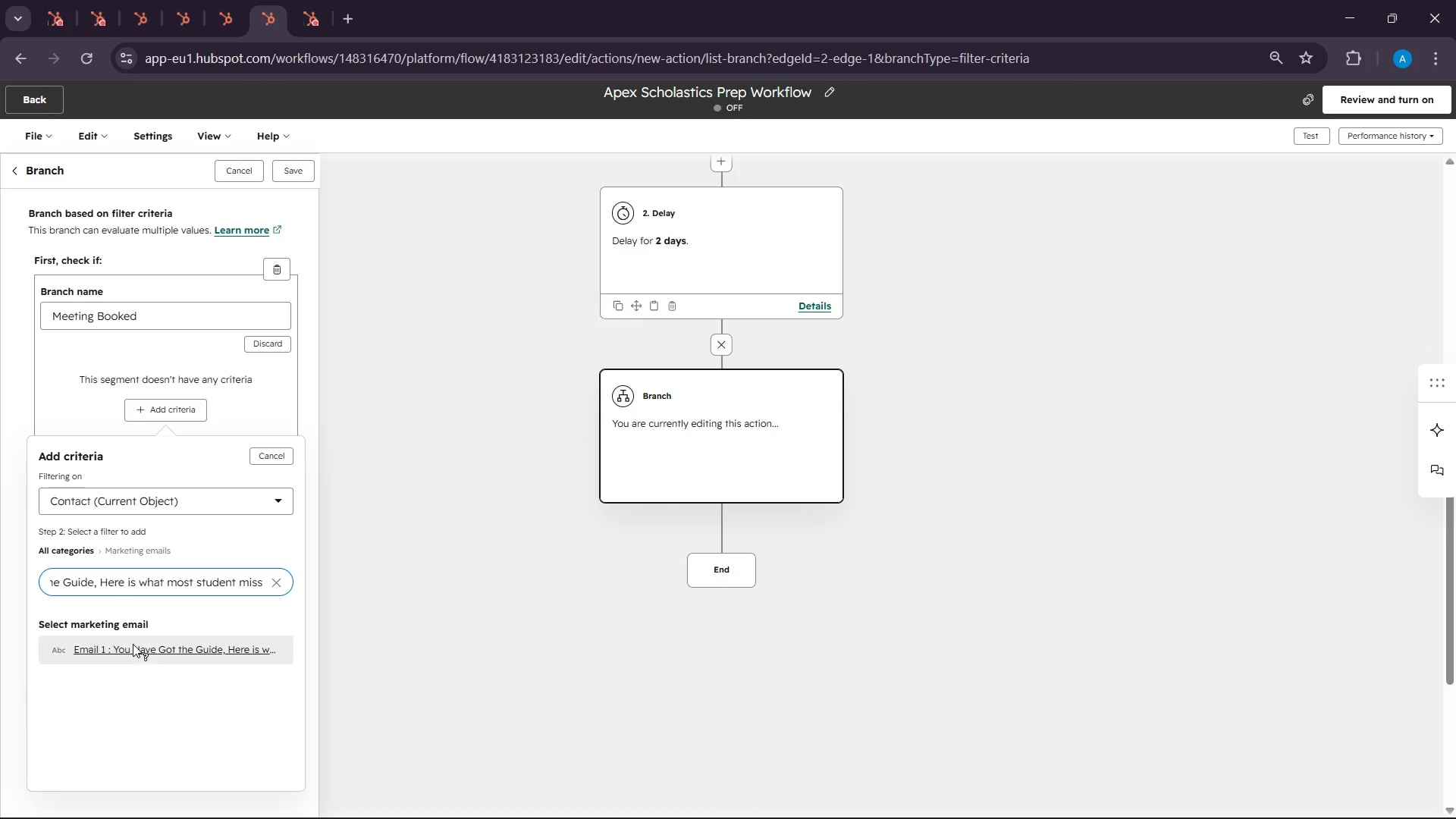 
left_click([133, 645])
 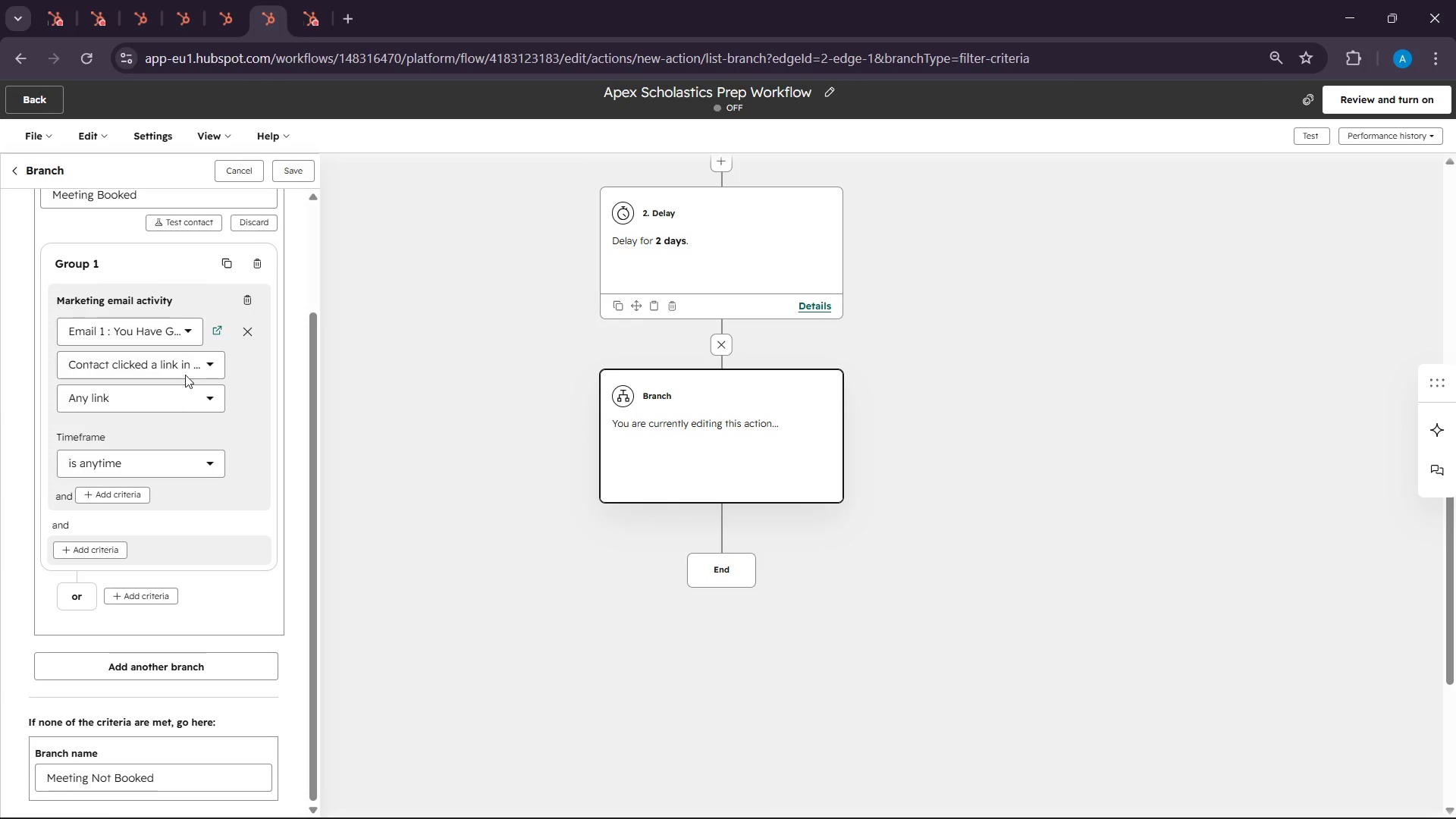 
left_click([184, 390])
 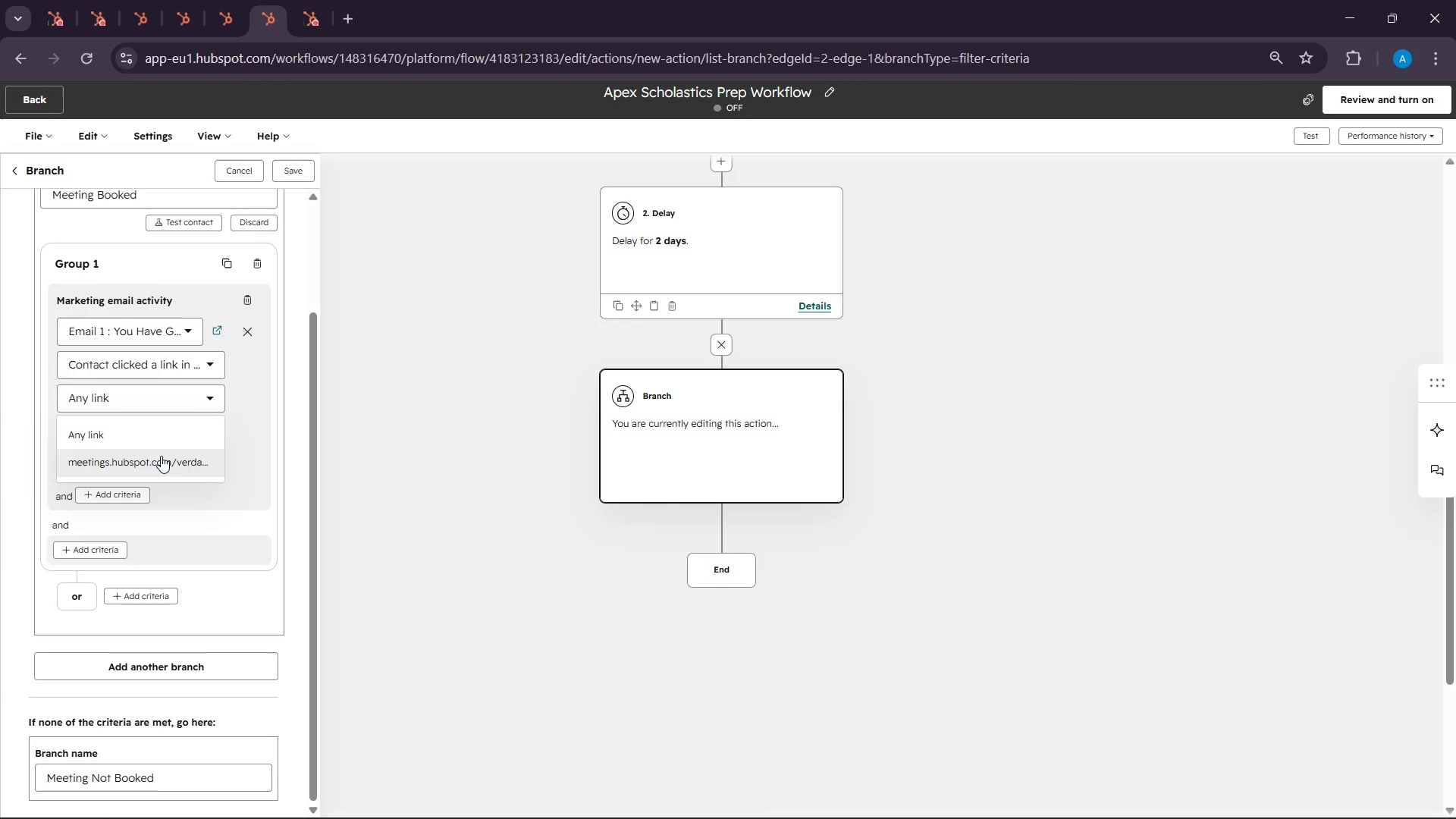 
left_click([161, 456])
 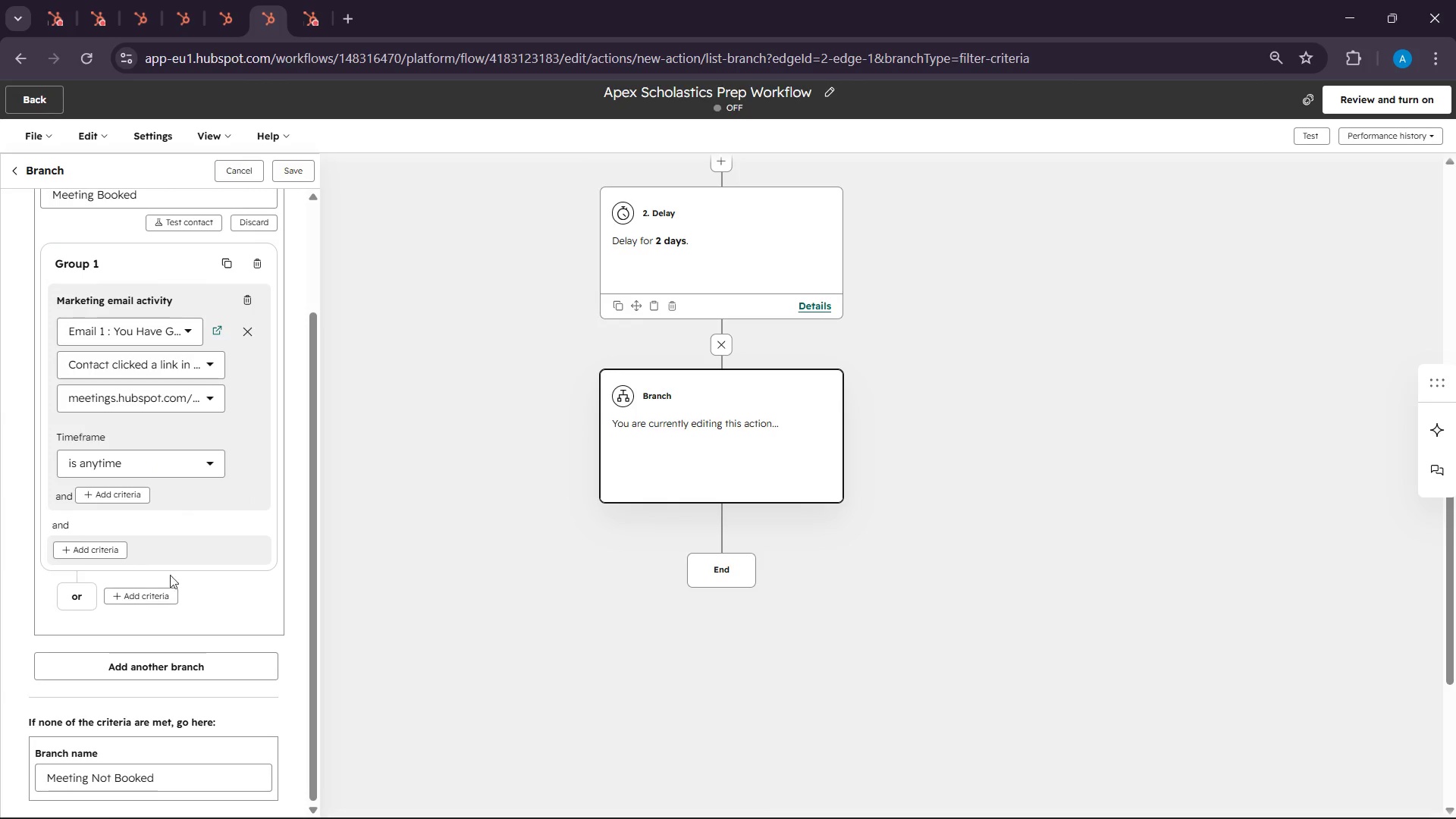 
scroll: coordinate [169, 592], scroll_direction: down, amount: 4.0
 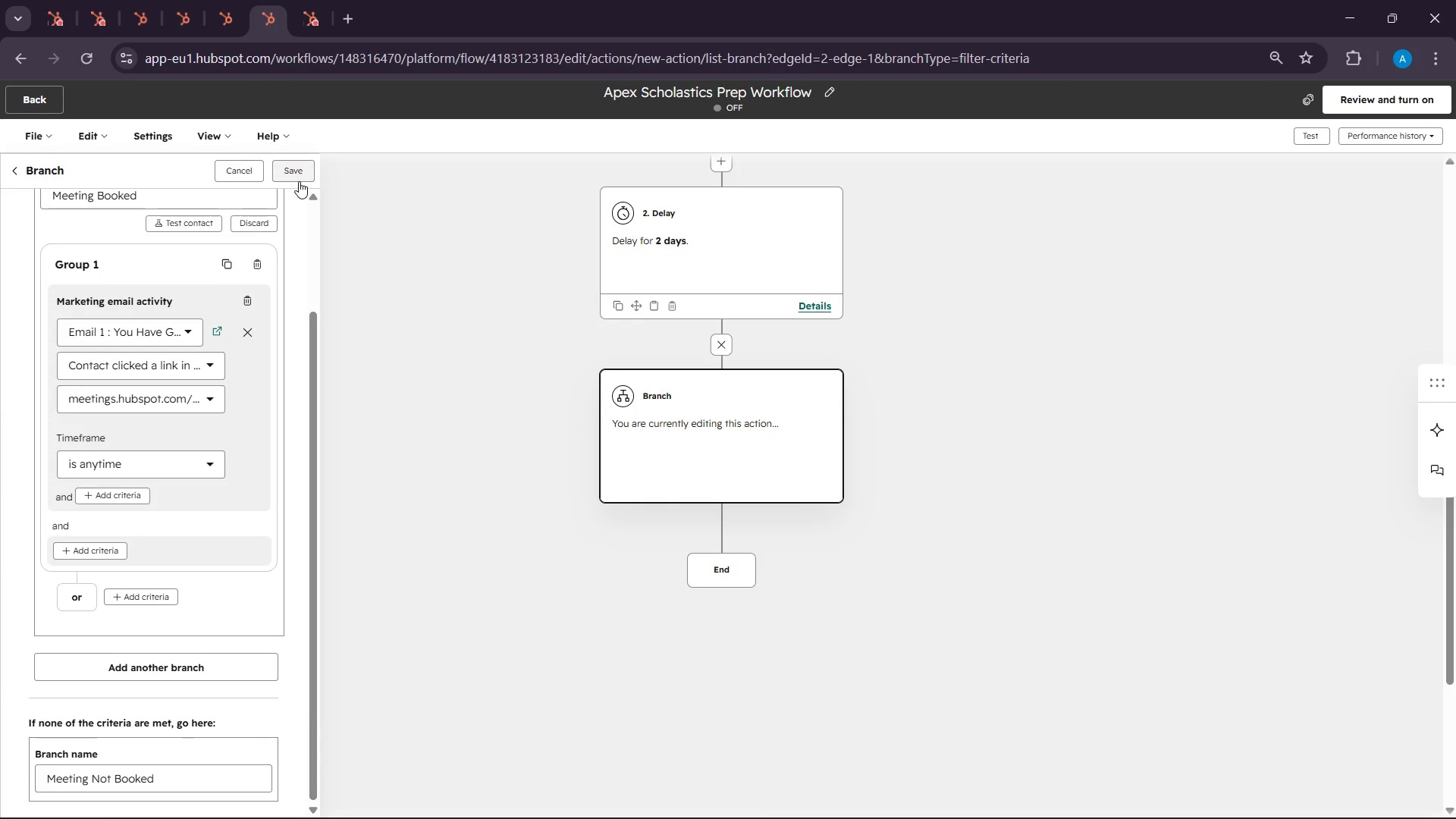 
left_click([299, 181])
 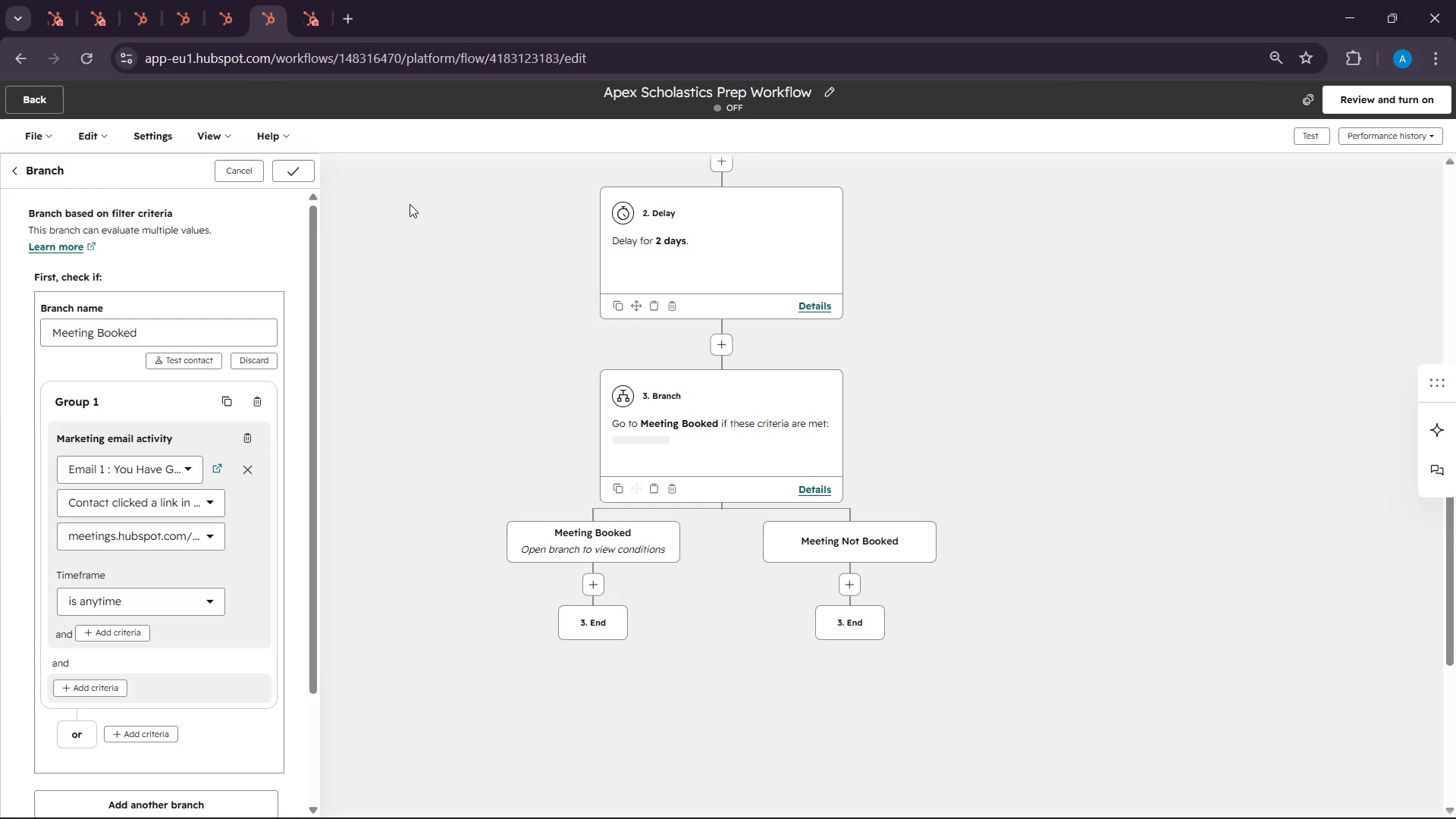 
wait(7.34)
 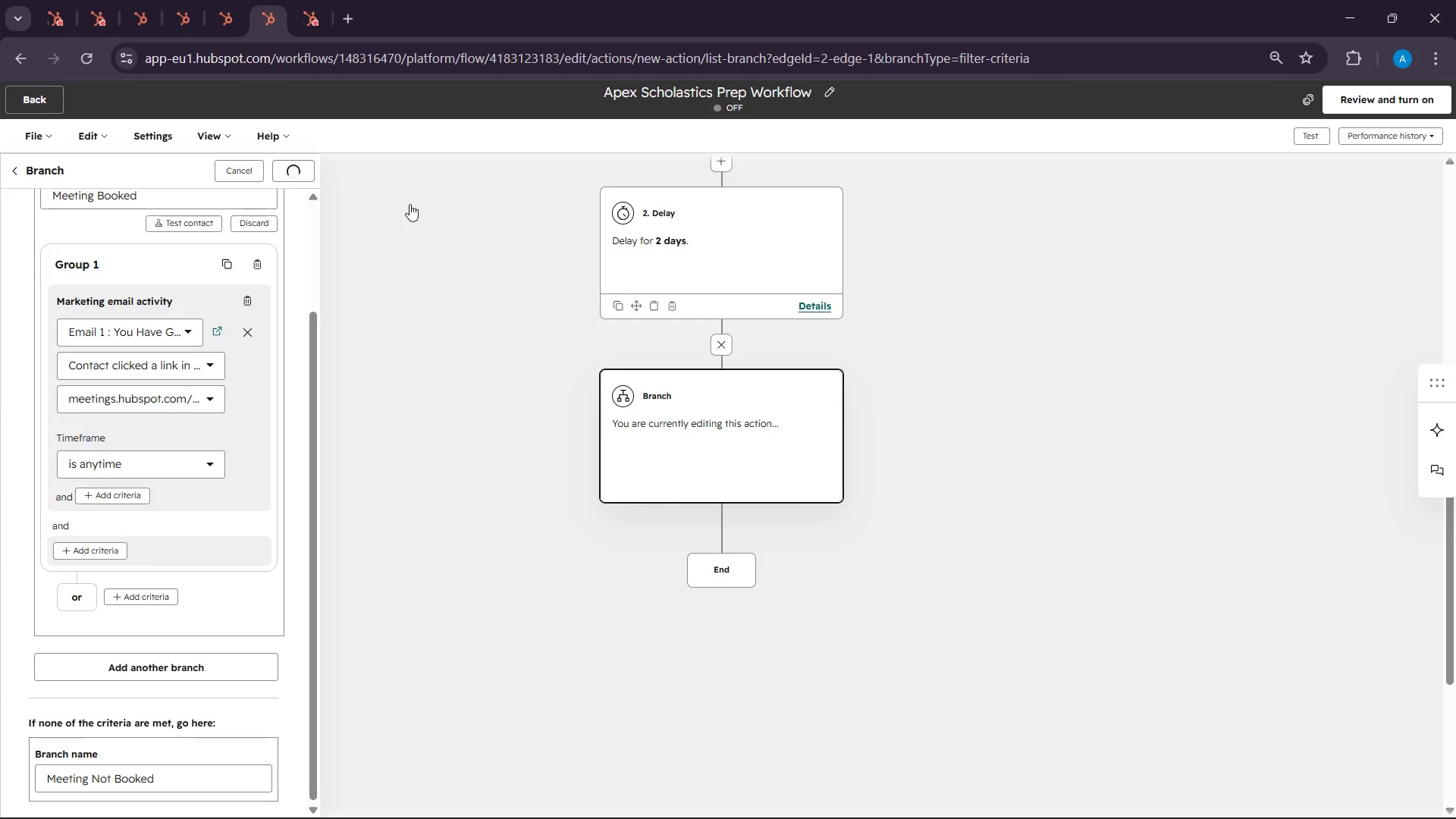 
scroll: coordinate [804, 431], scroll_direction: down, amount: 4.0
 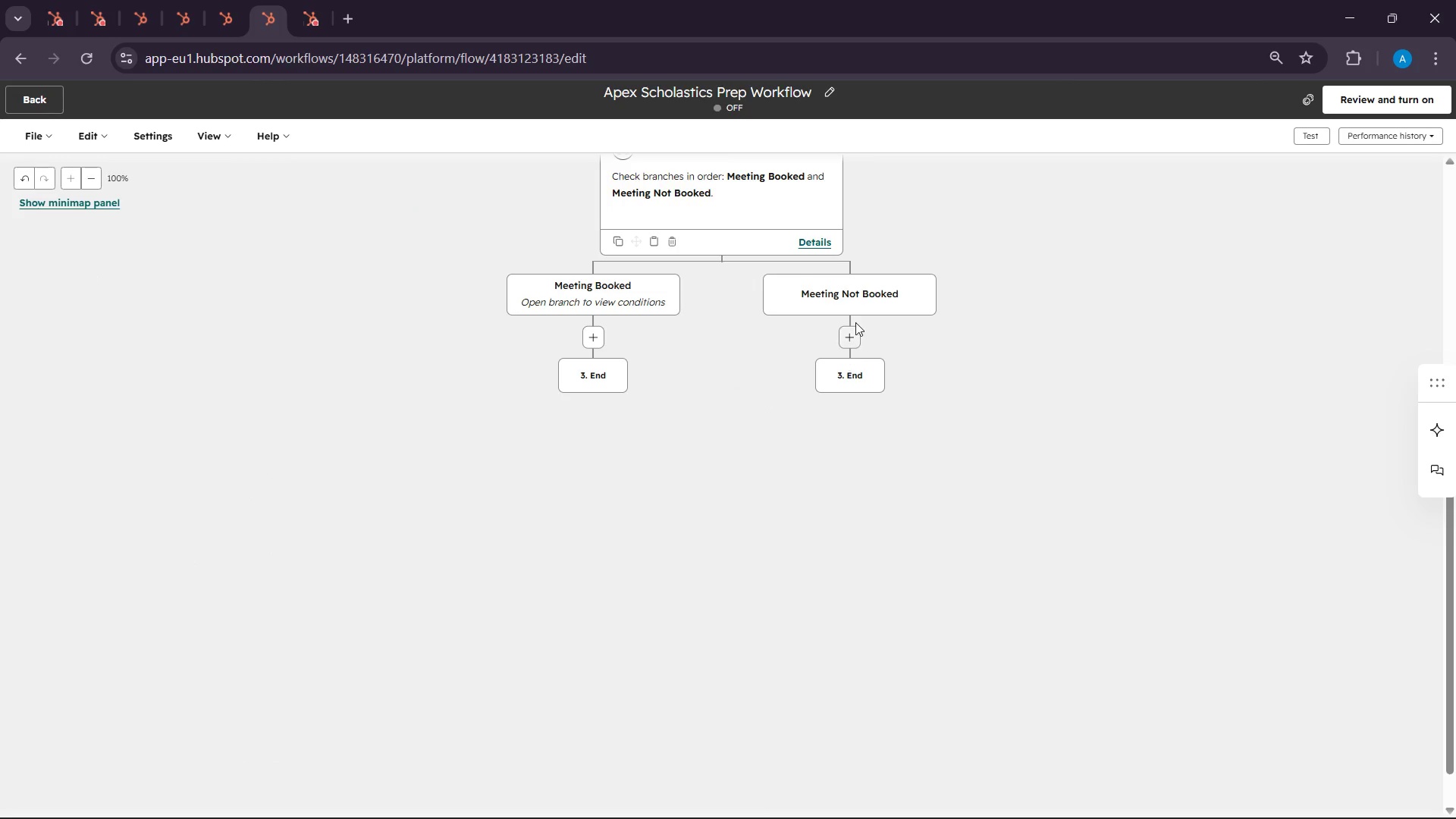 
left_click([855, 322])
 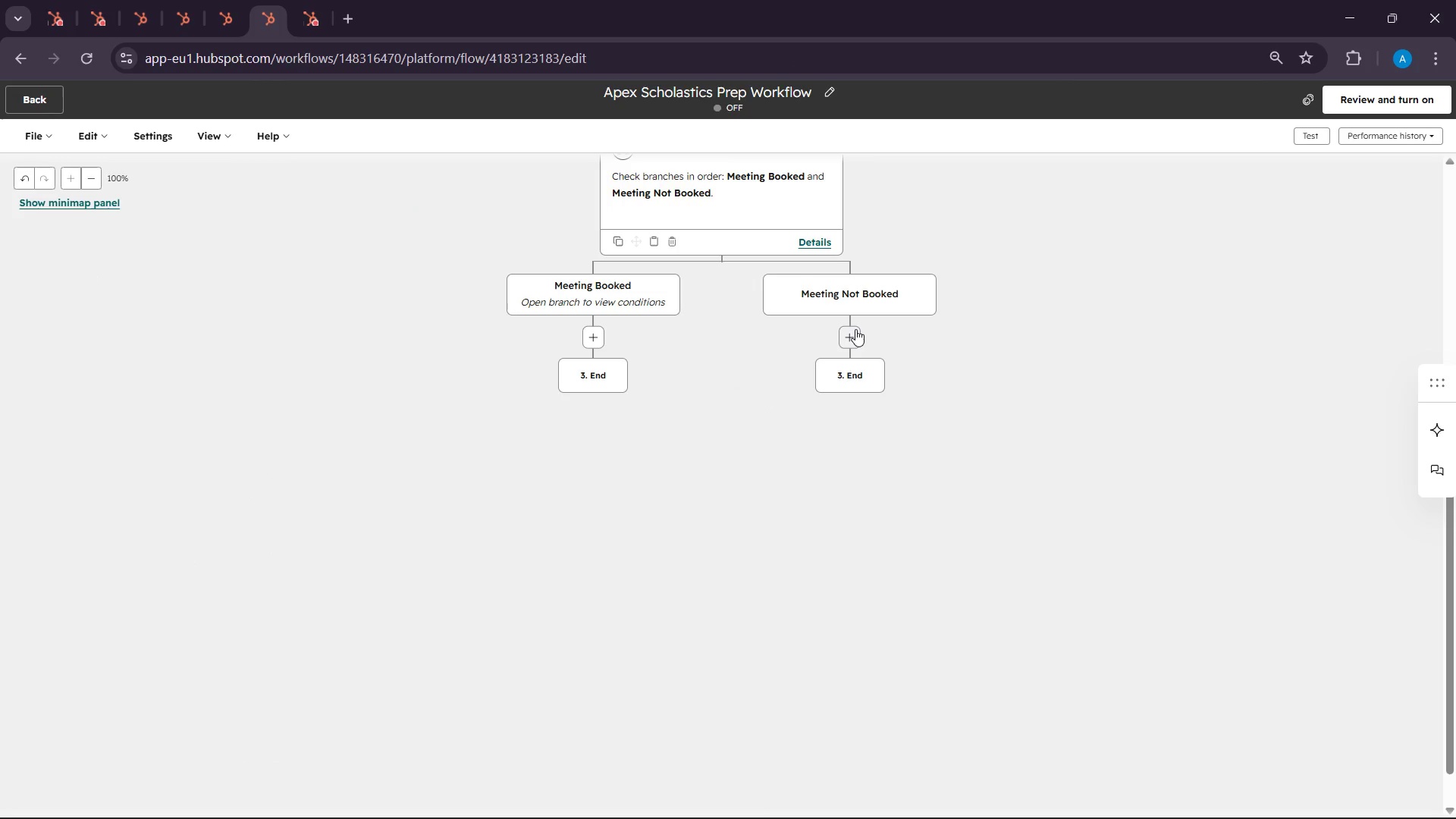 
left_click([855, 329])
 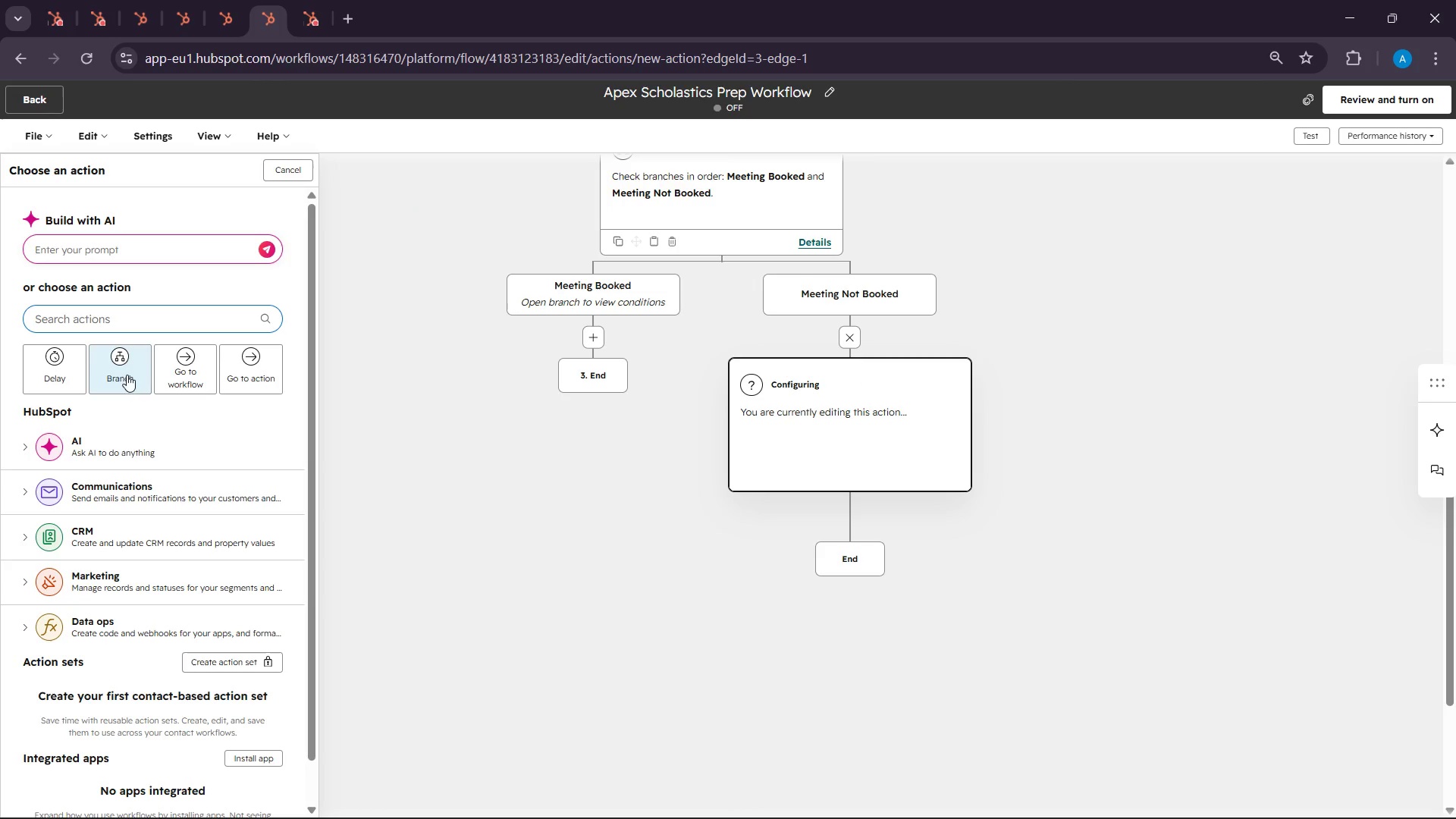 
left_click([118, 490])
 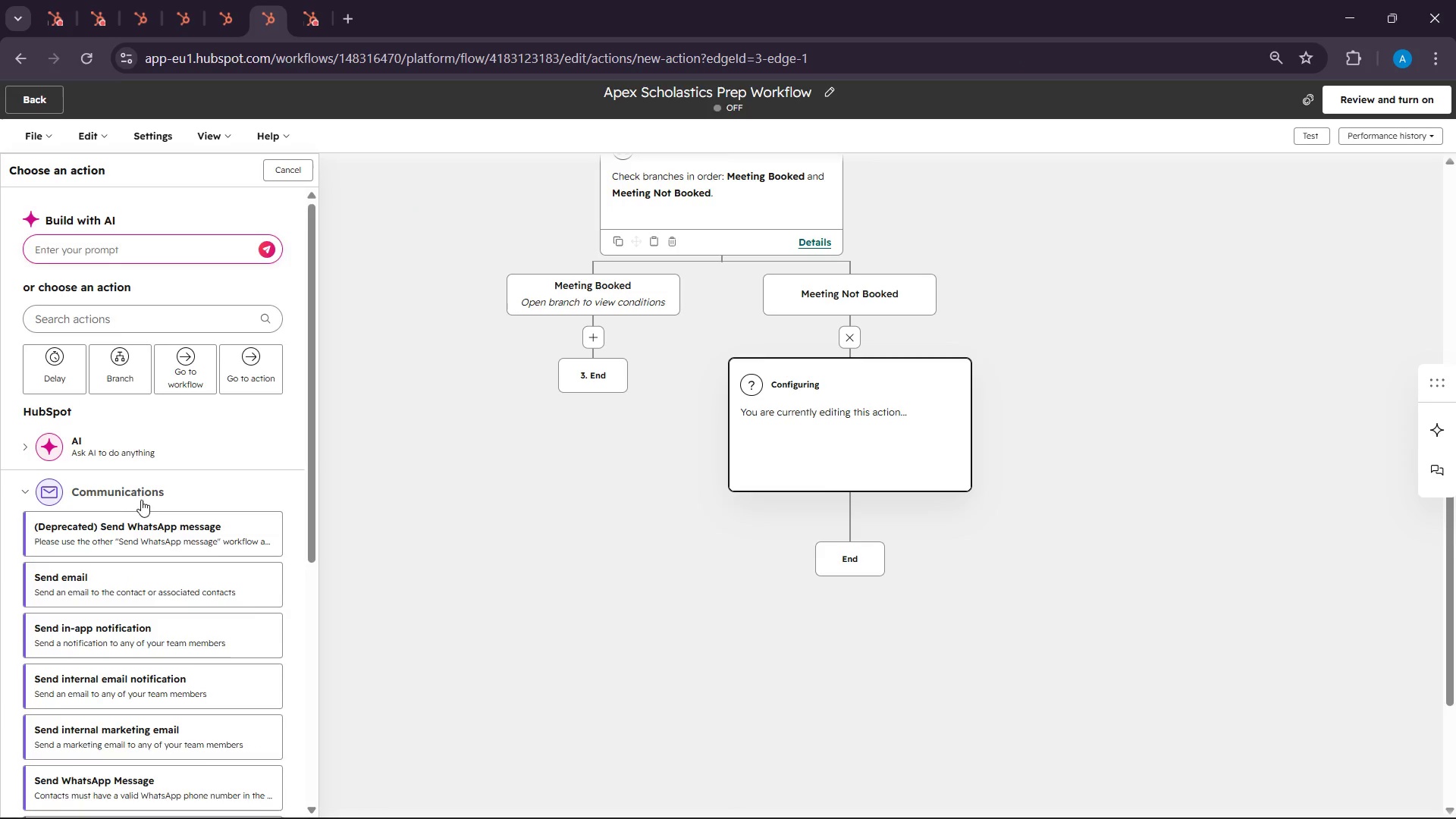 
scroll: coordinate [146, 506], scroll_direction: down, amount: 3.0
 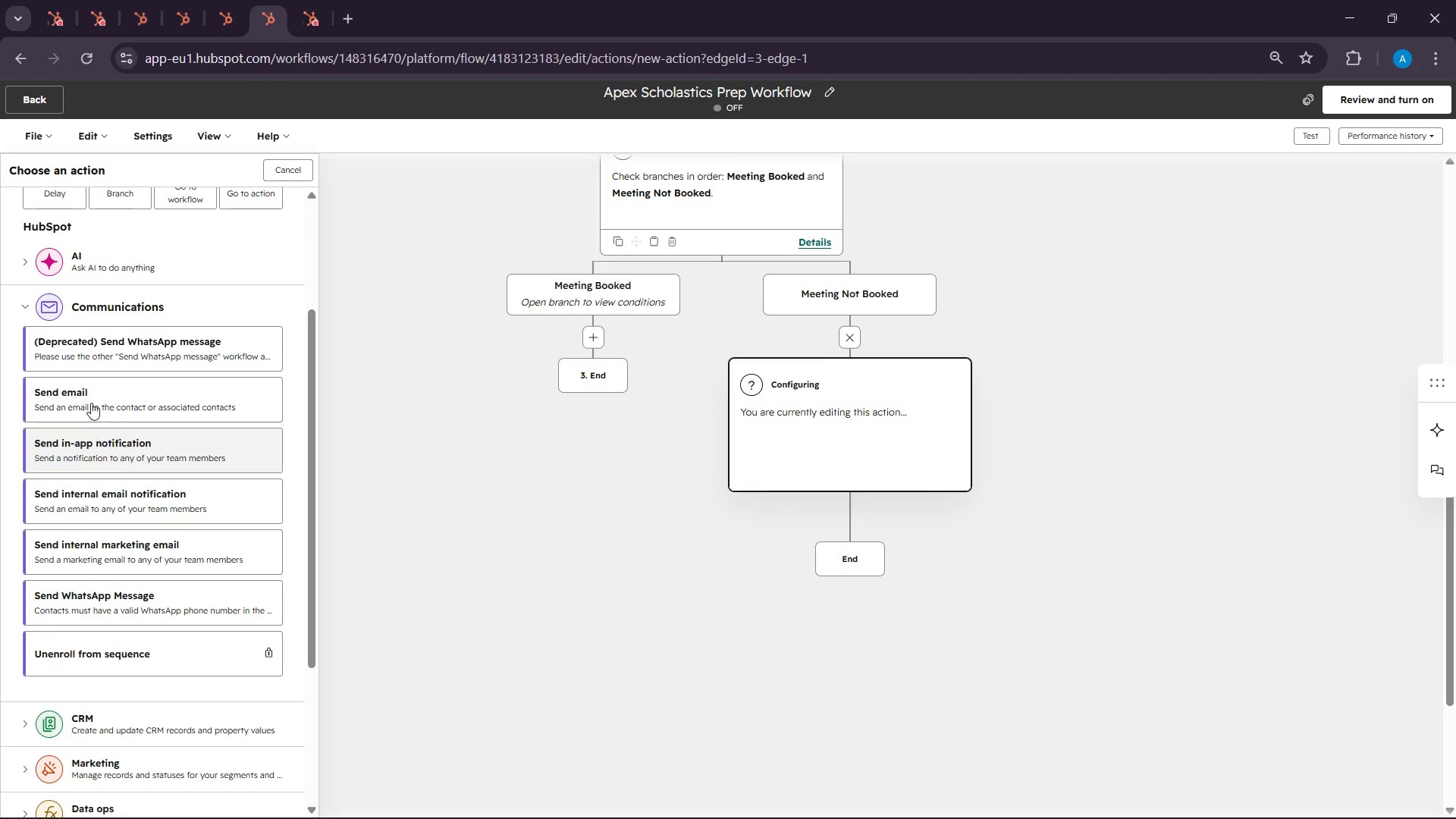 
left_click([87, 388])
 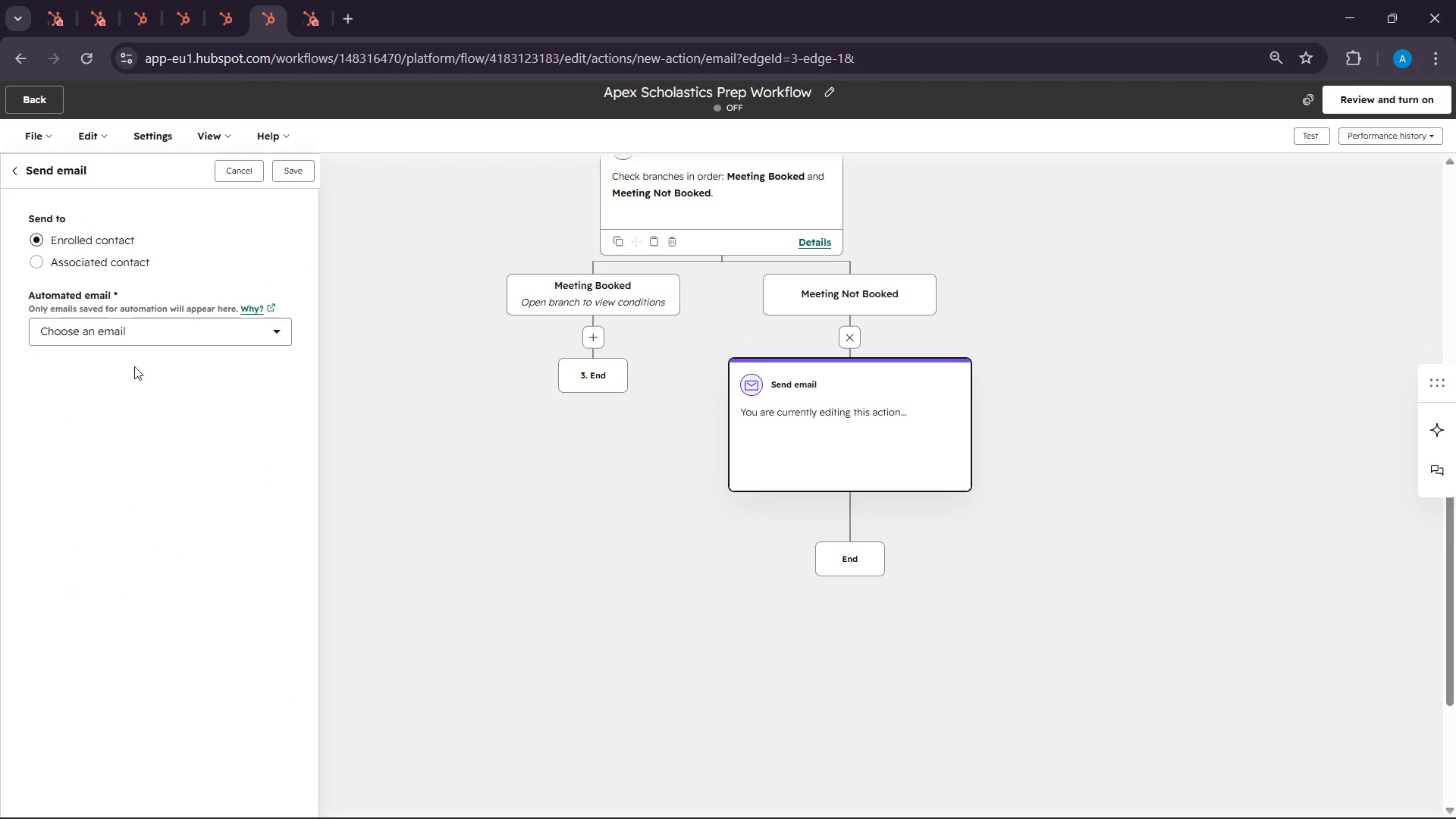 
left_click([158, 326])
 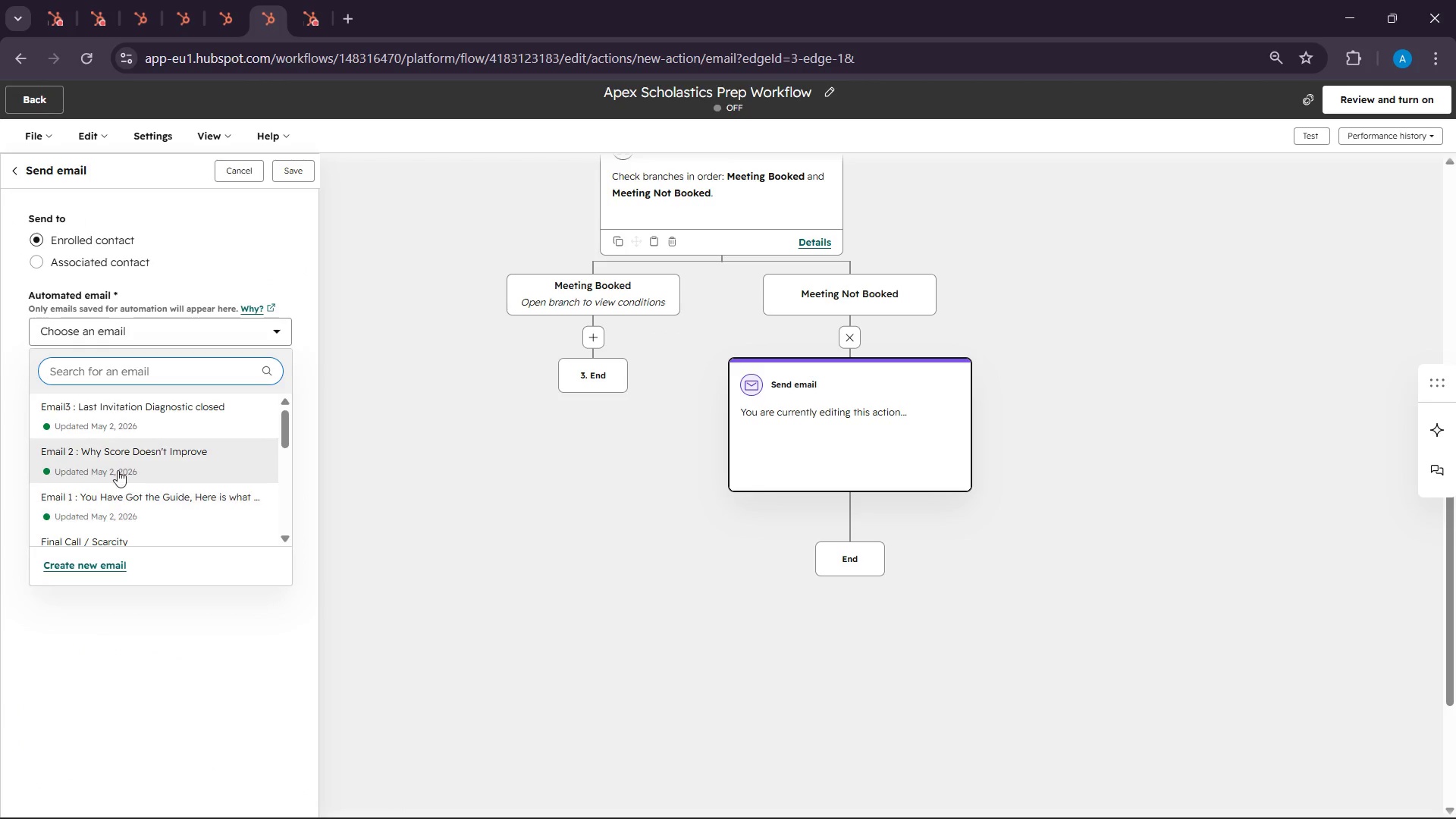 
left_click([116, 462])
 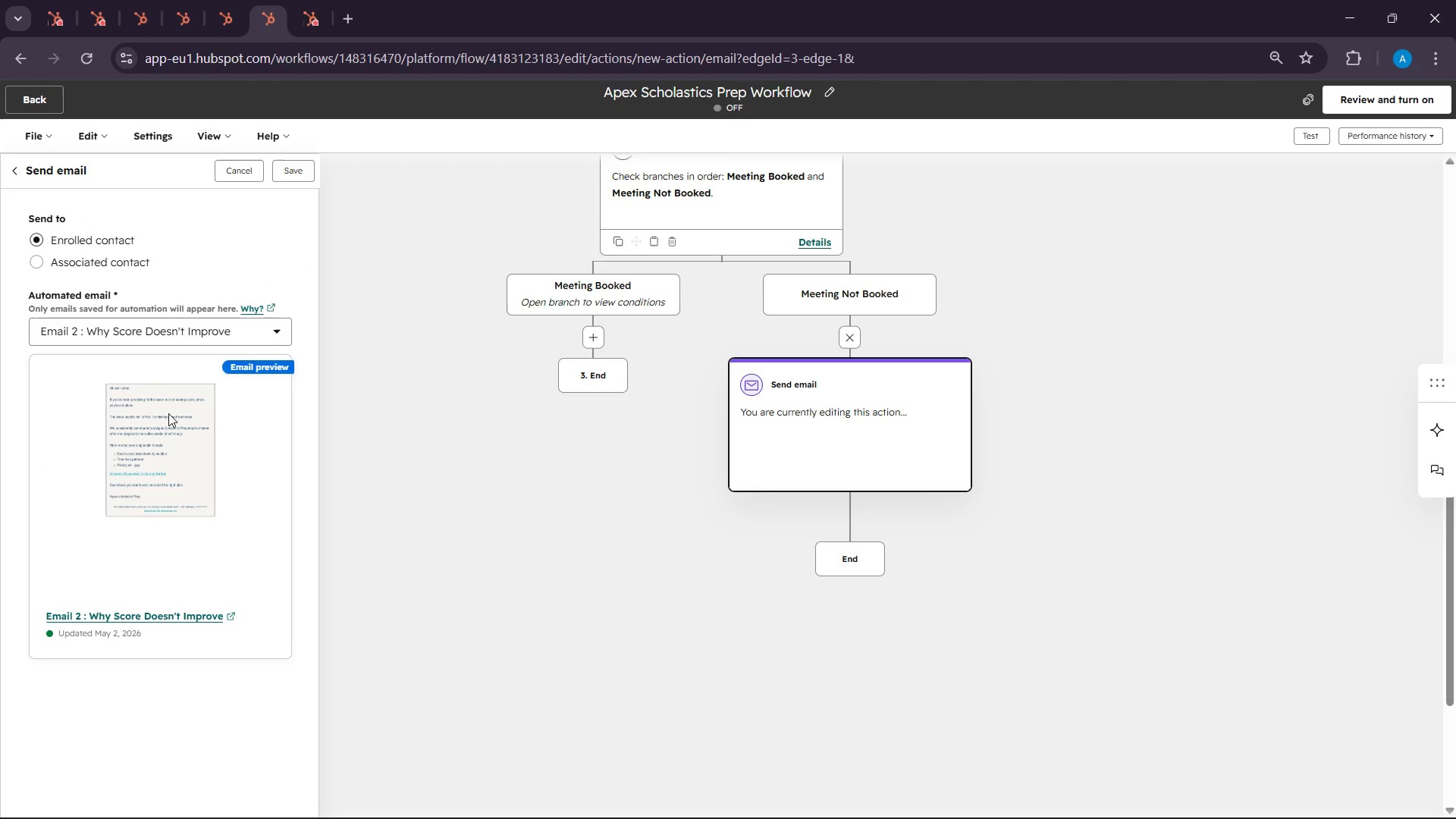 
wait(5.36)
 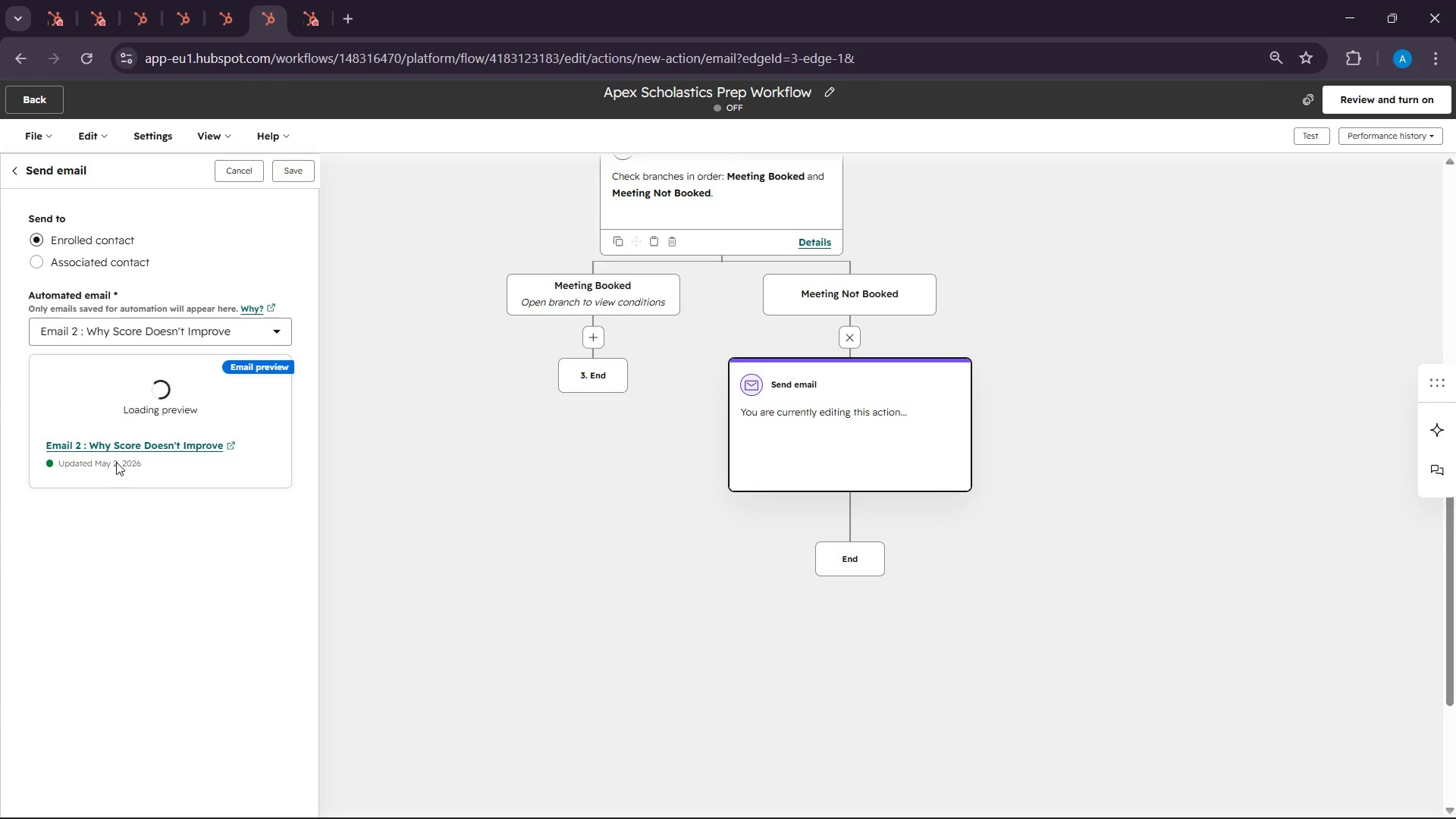 
left_click([125, 263])
 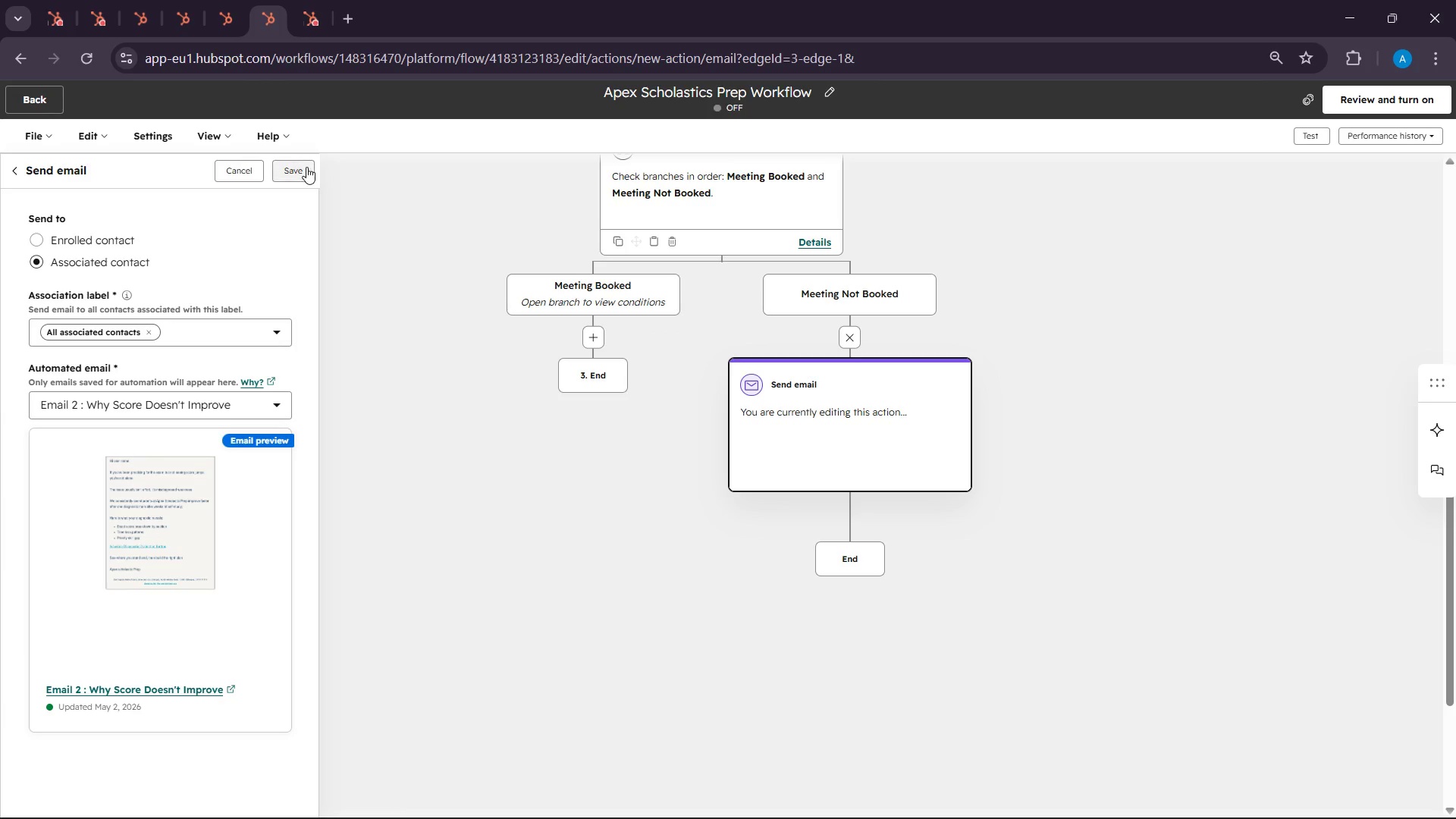 
left_click([306, 167])
 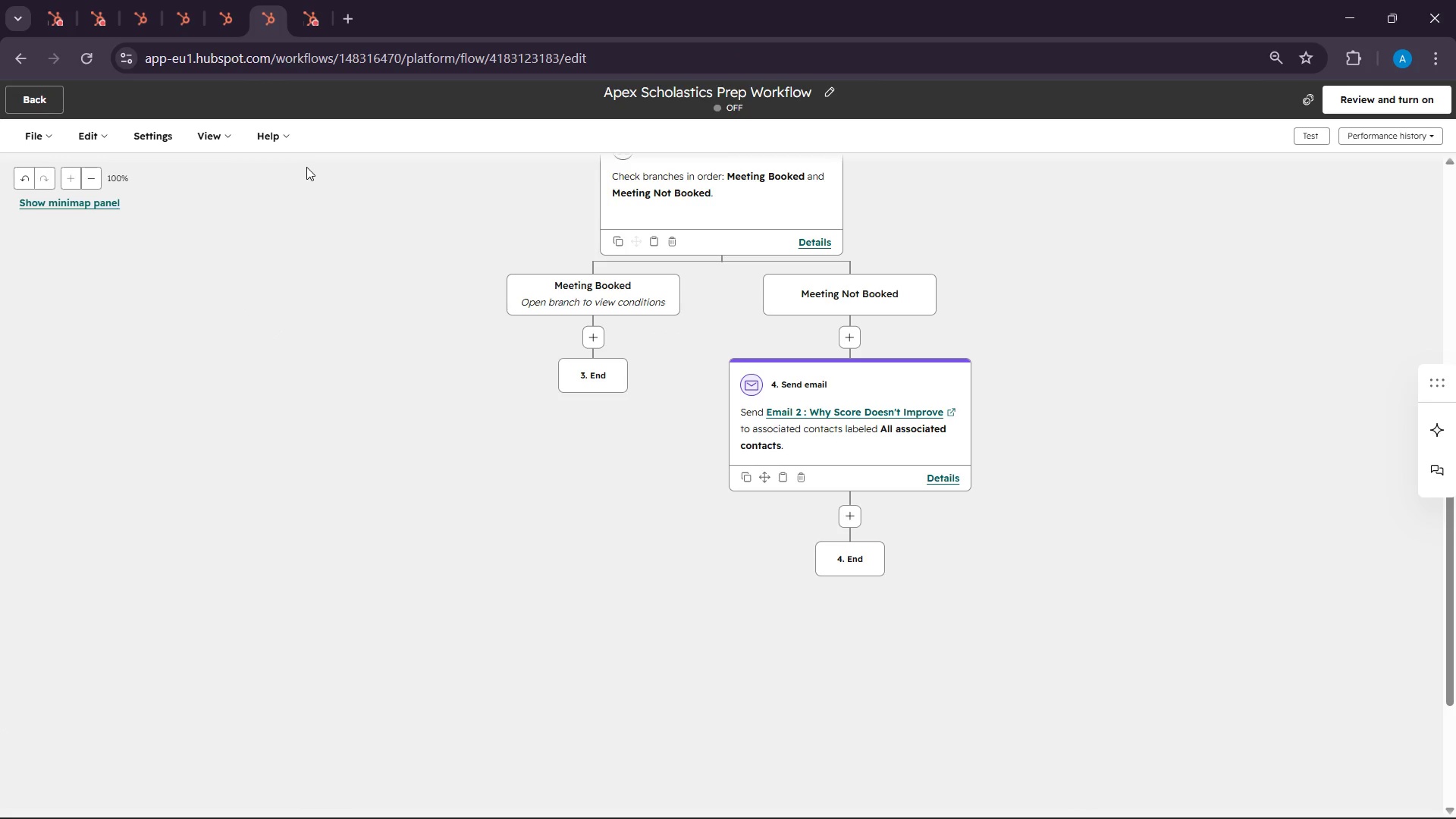 
wait(69.92)
 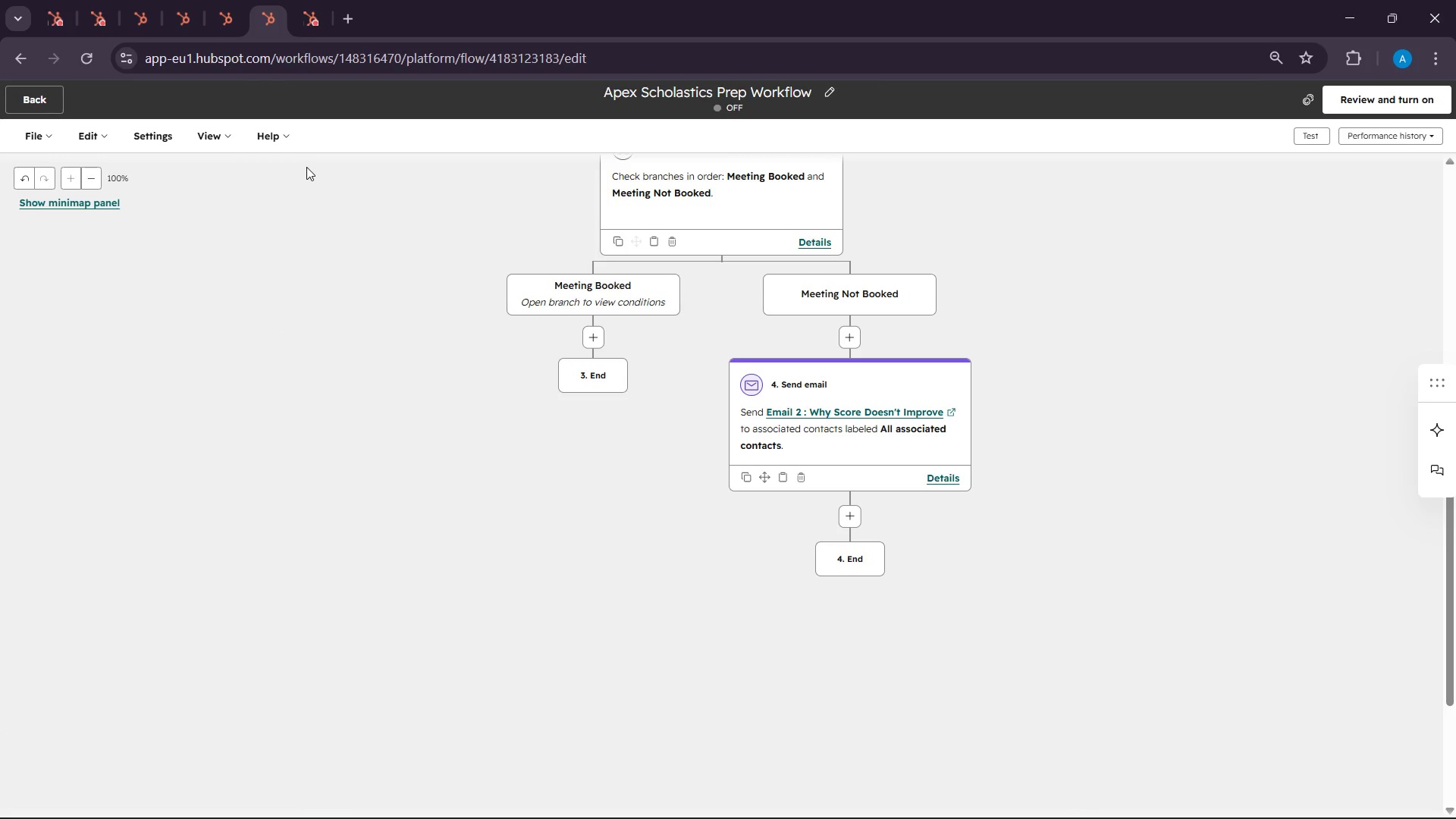 
left_click([844, 505])
 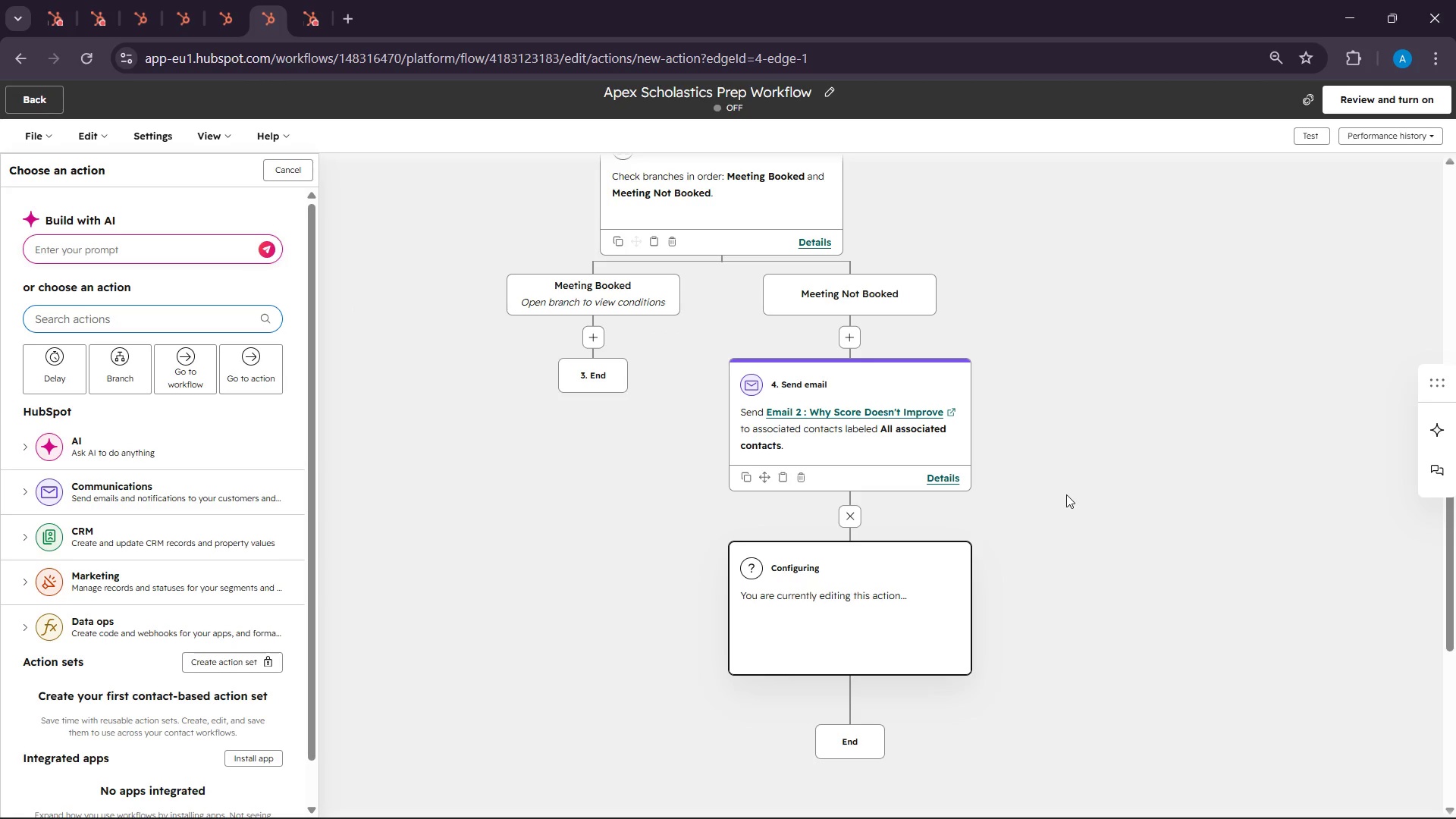 
scroll: coordinate [1068, 497], scroll_direction: down, amount: 3.0
 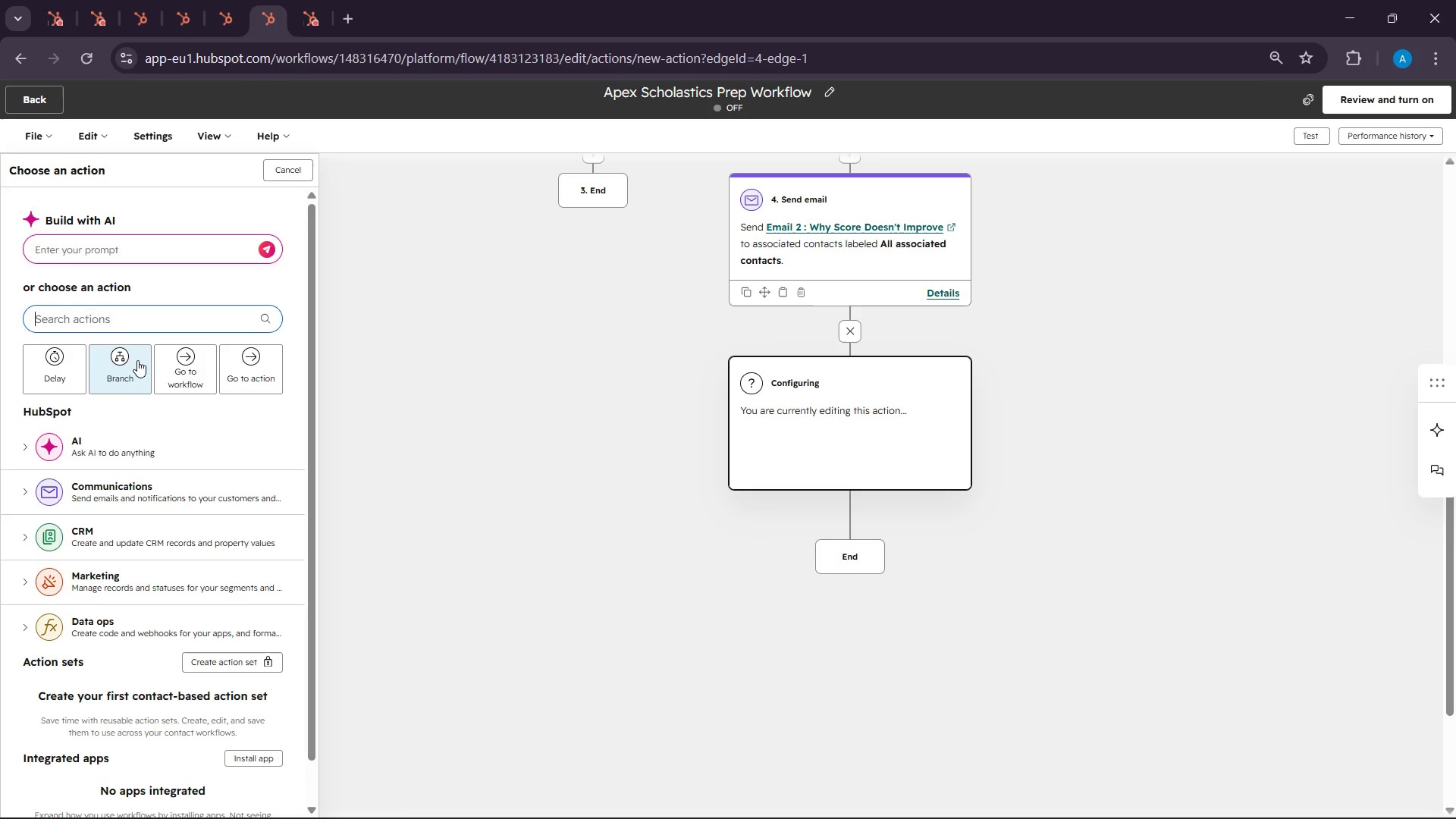 
left_click([134, 353])
 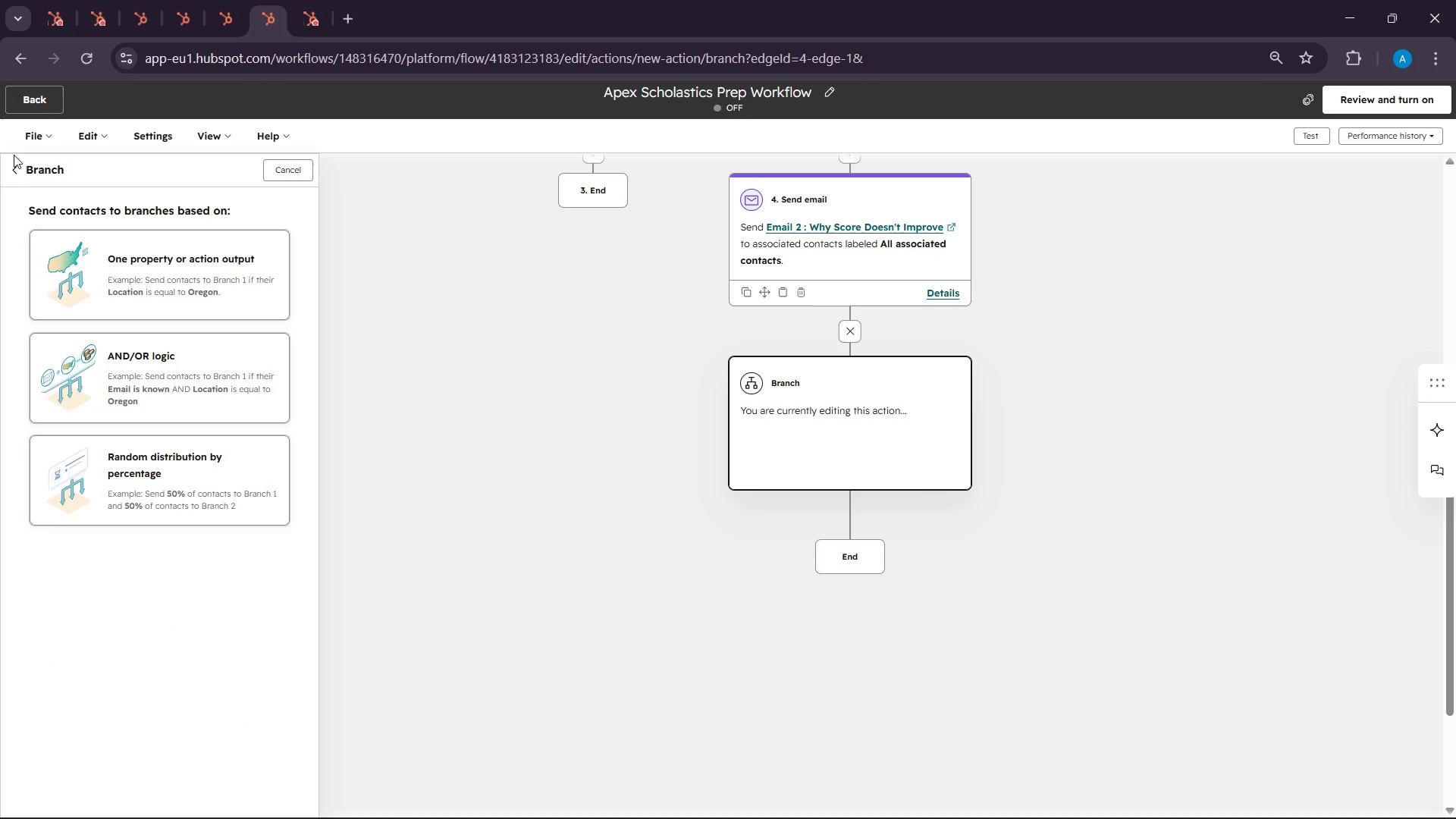 
left_click([11, 174])
 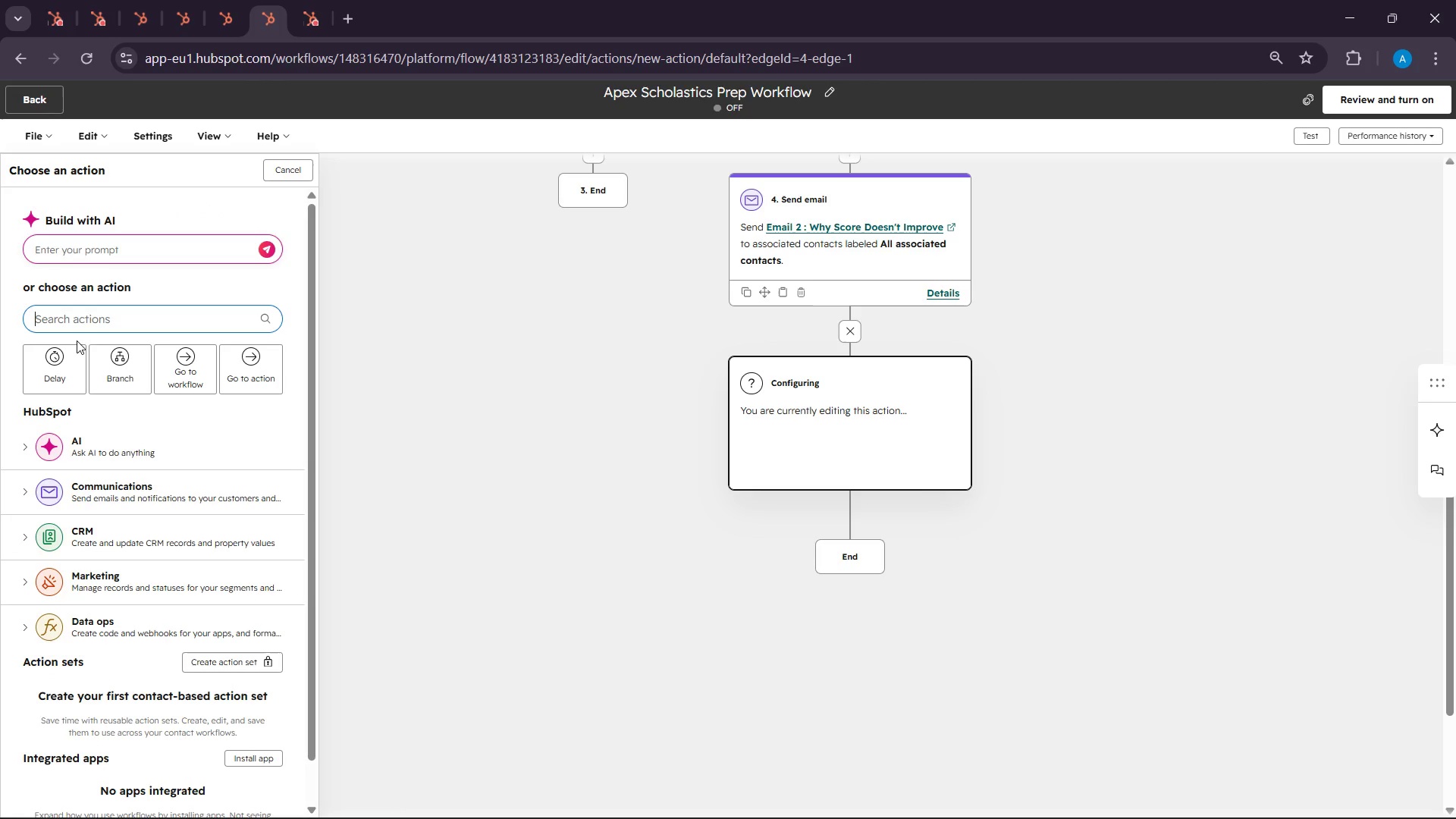 
left_click([59, 368])
 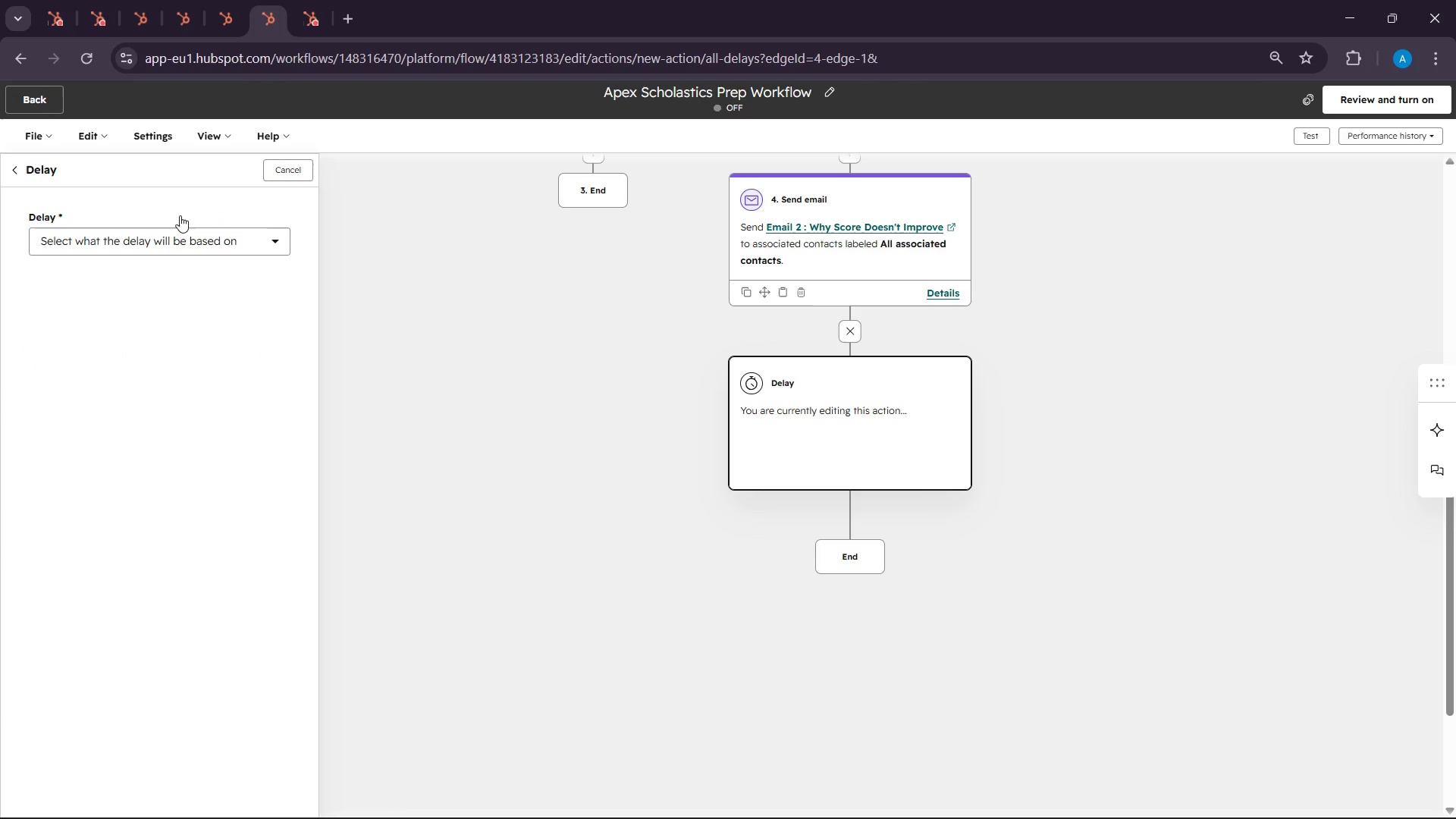 
left_click([183, 206])
 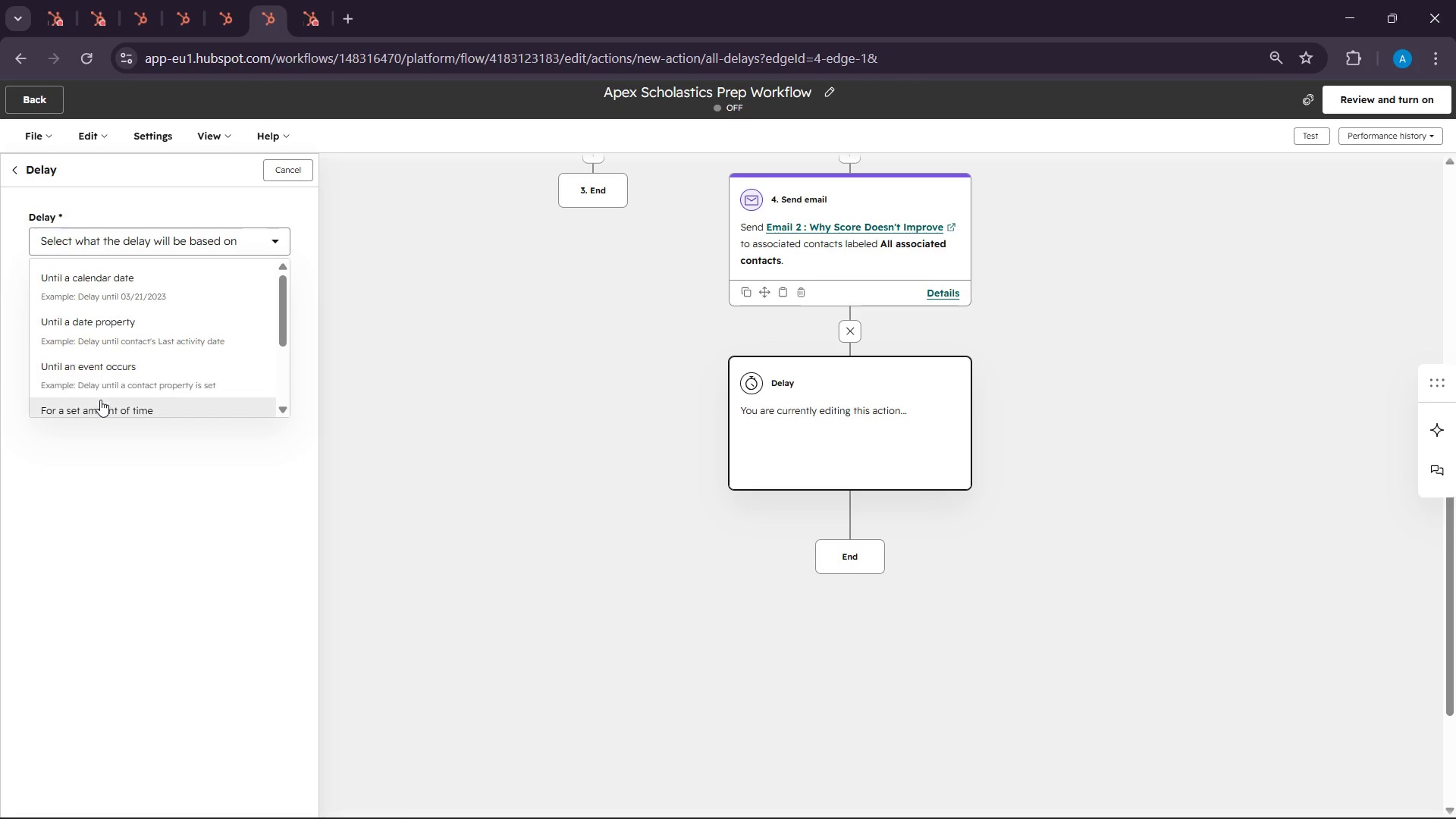 
left_click([100, 400])
 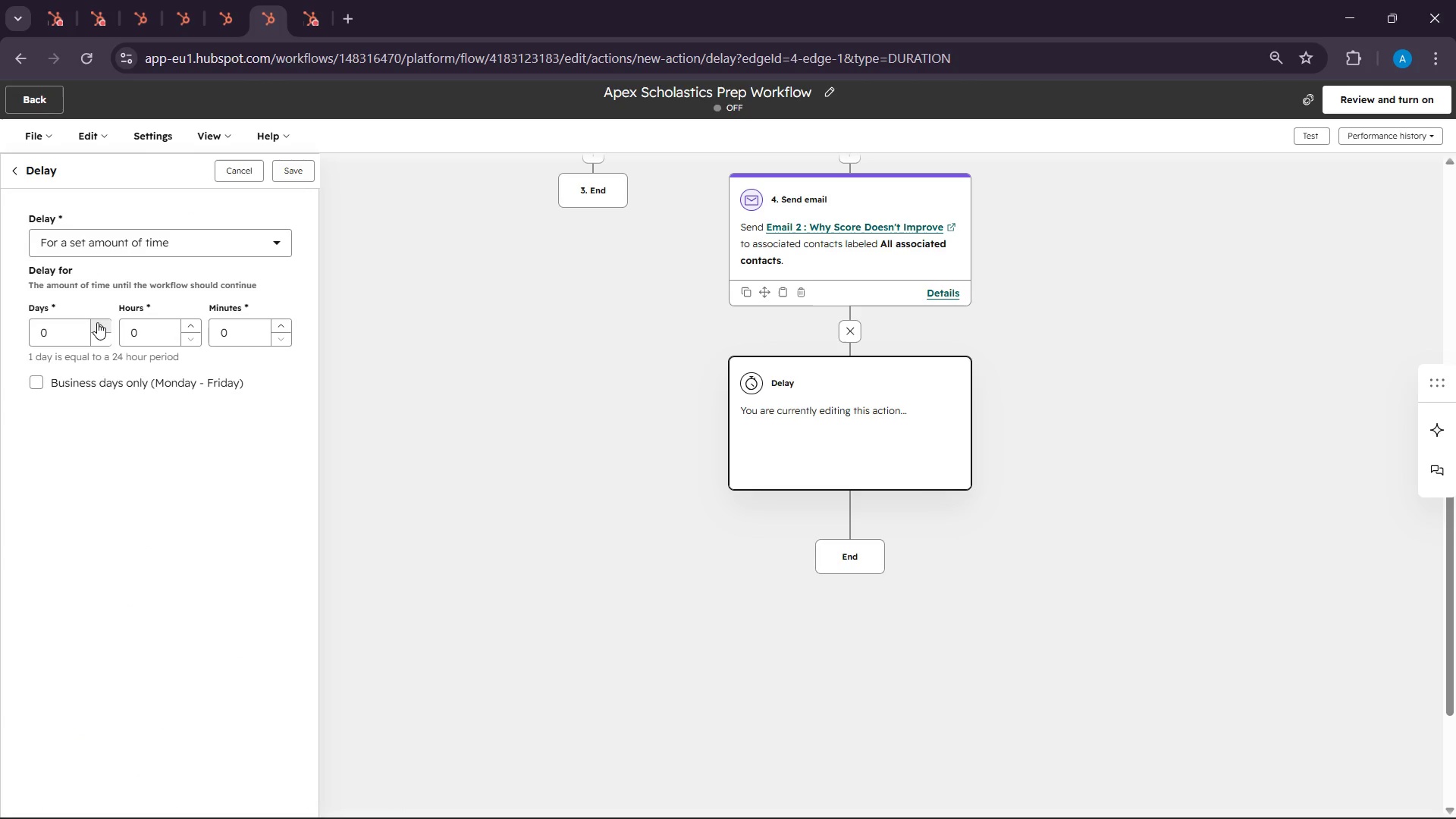 
double_click([97, 322])
 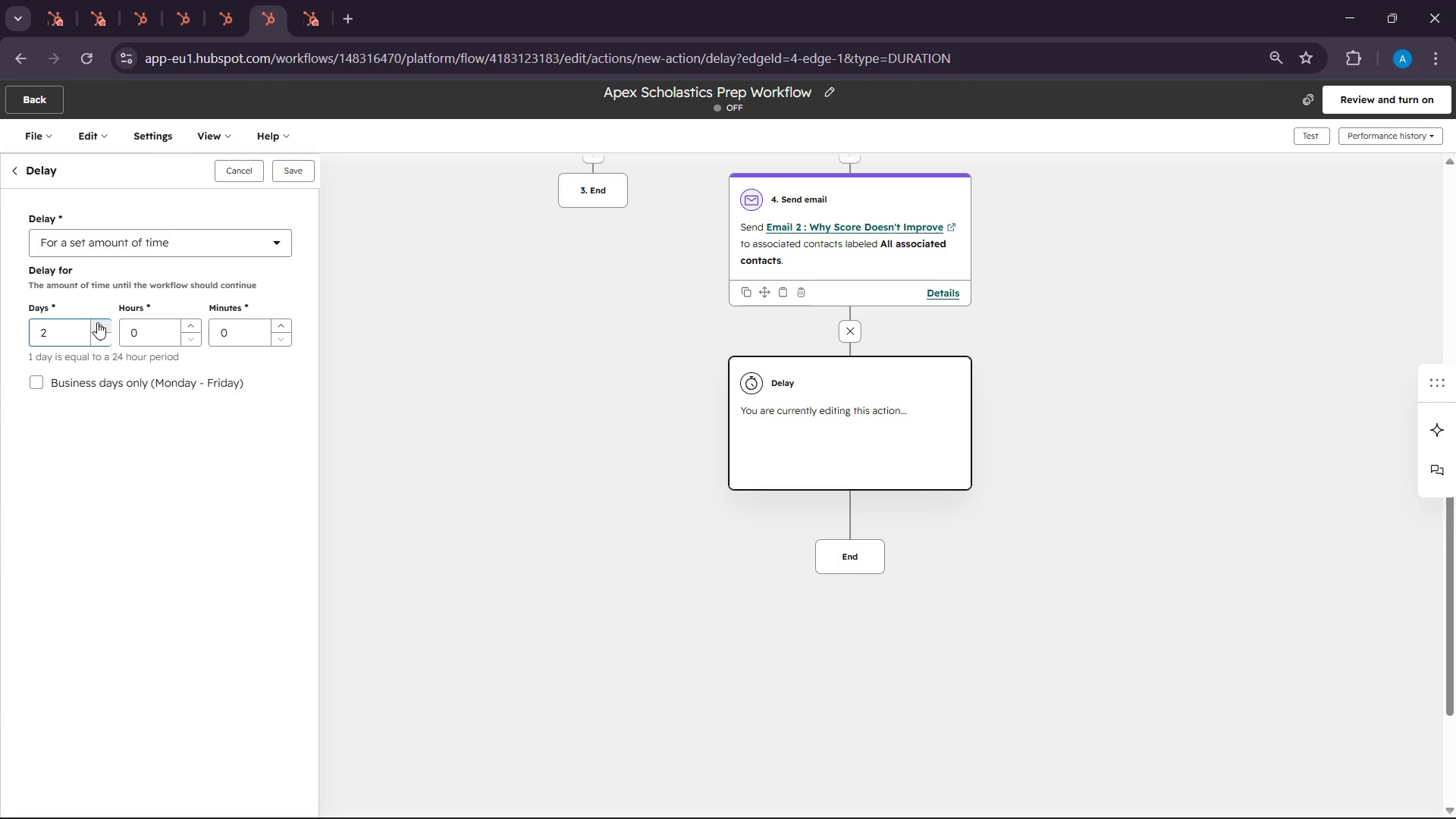 
left_click([97, 322])
 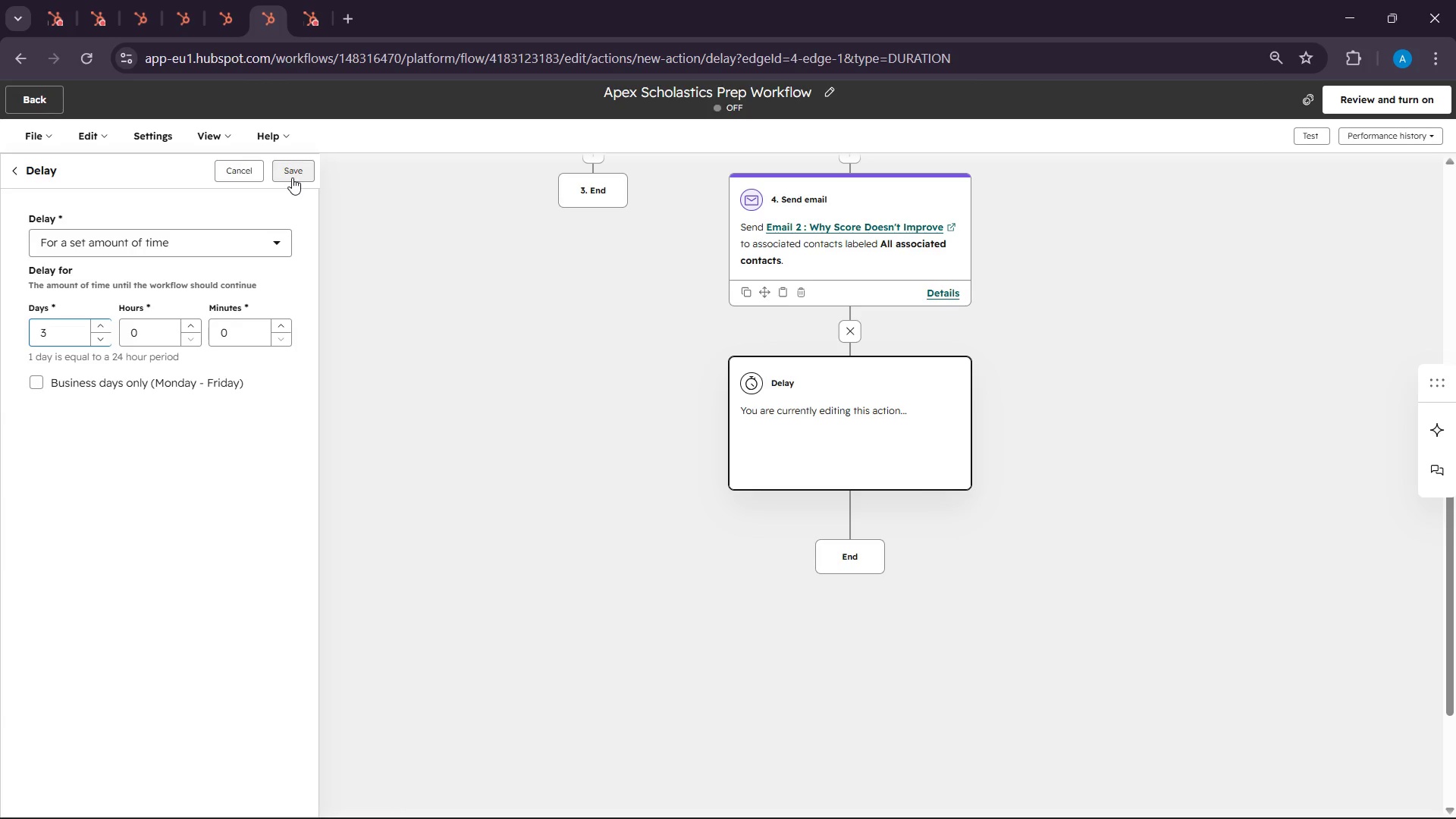 
left_click([292, 177])
 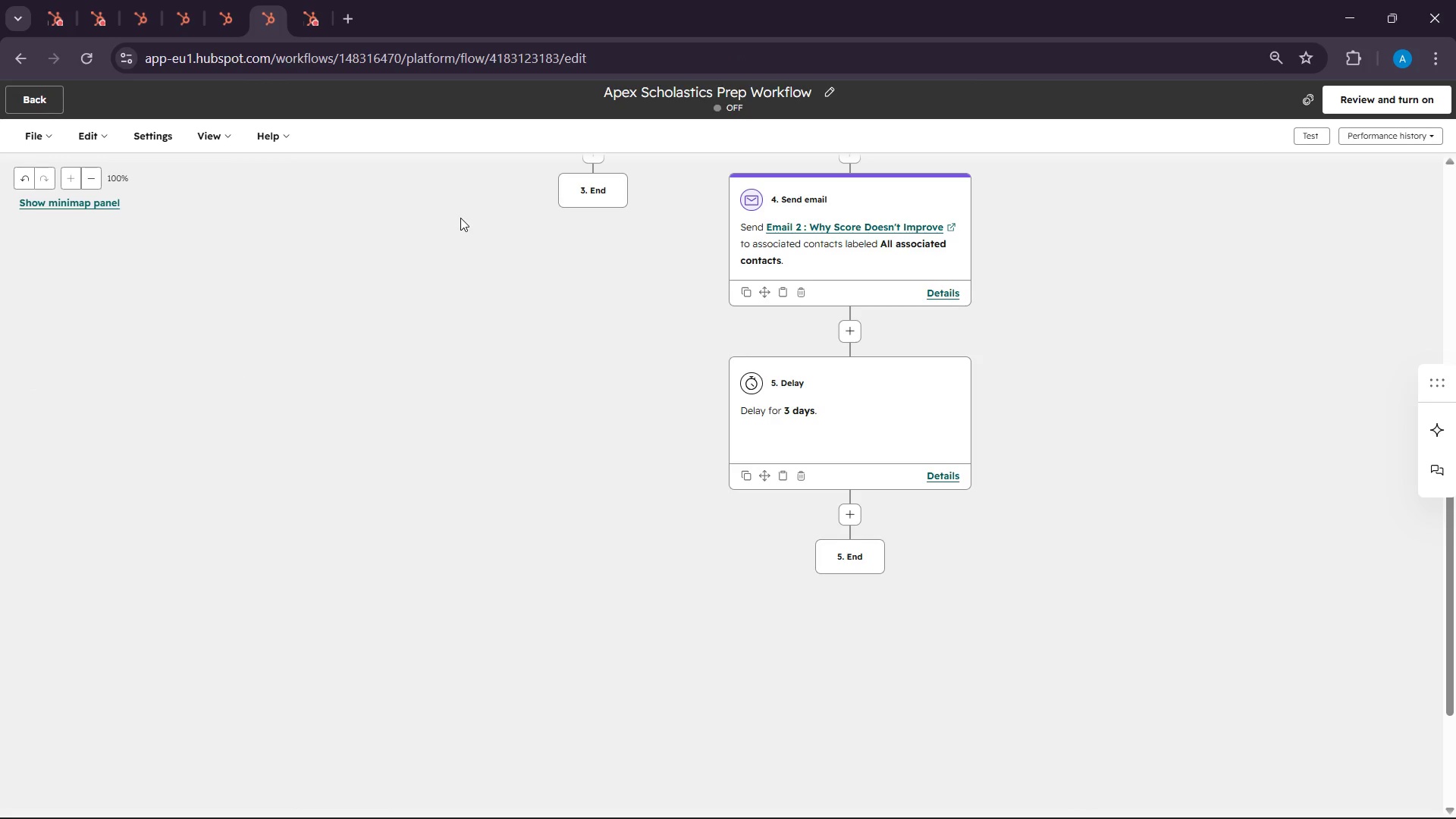 
wait(61.86)
 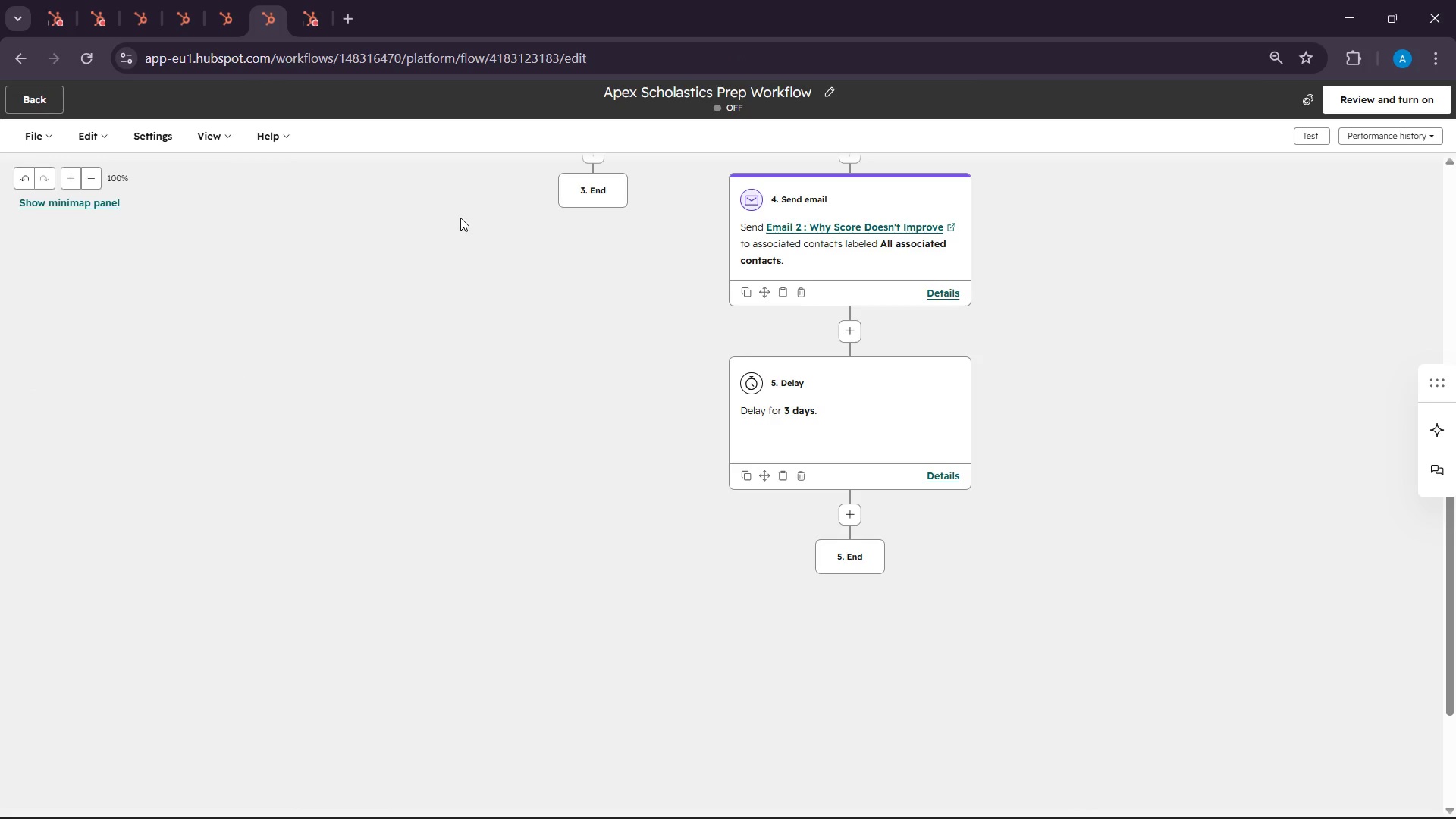 
scroll: coordinate [820, 453], scroll_direction: down, amount: 2.0
 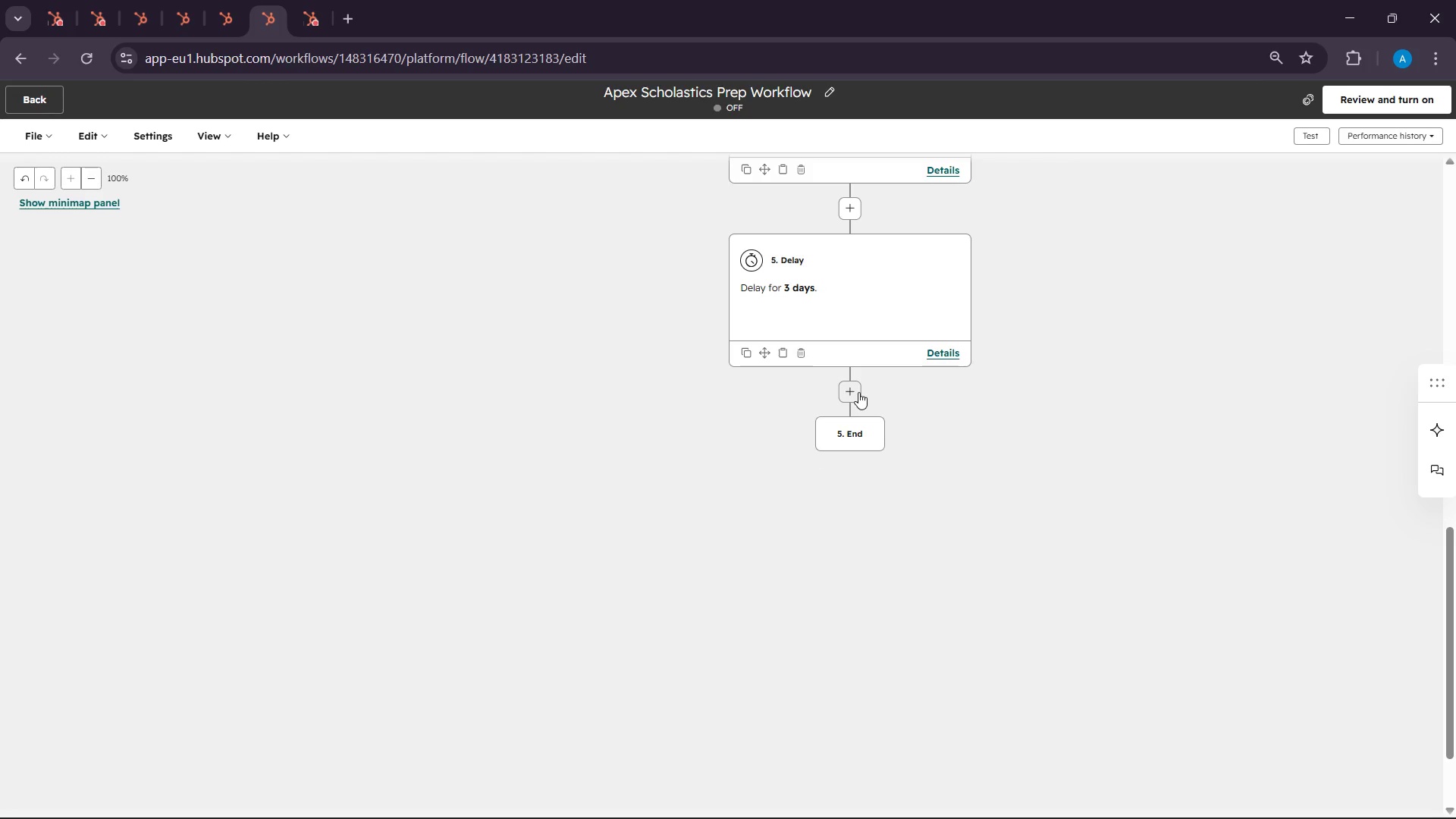 
left_click([858, 392])
 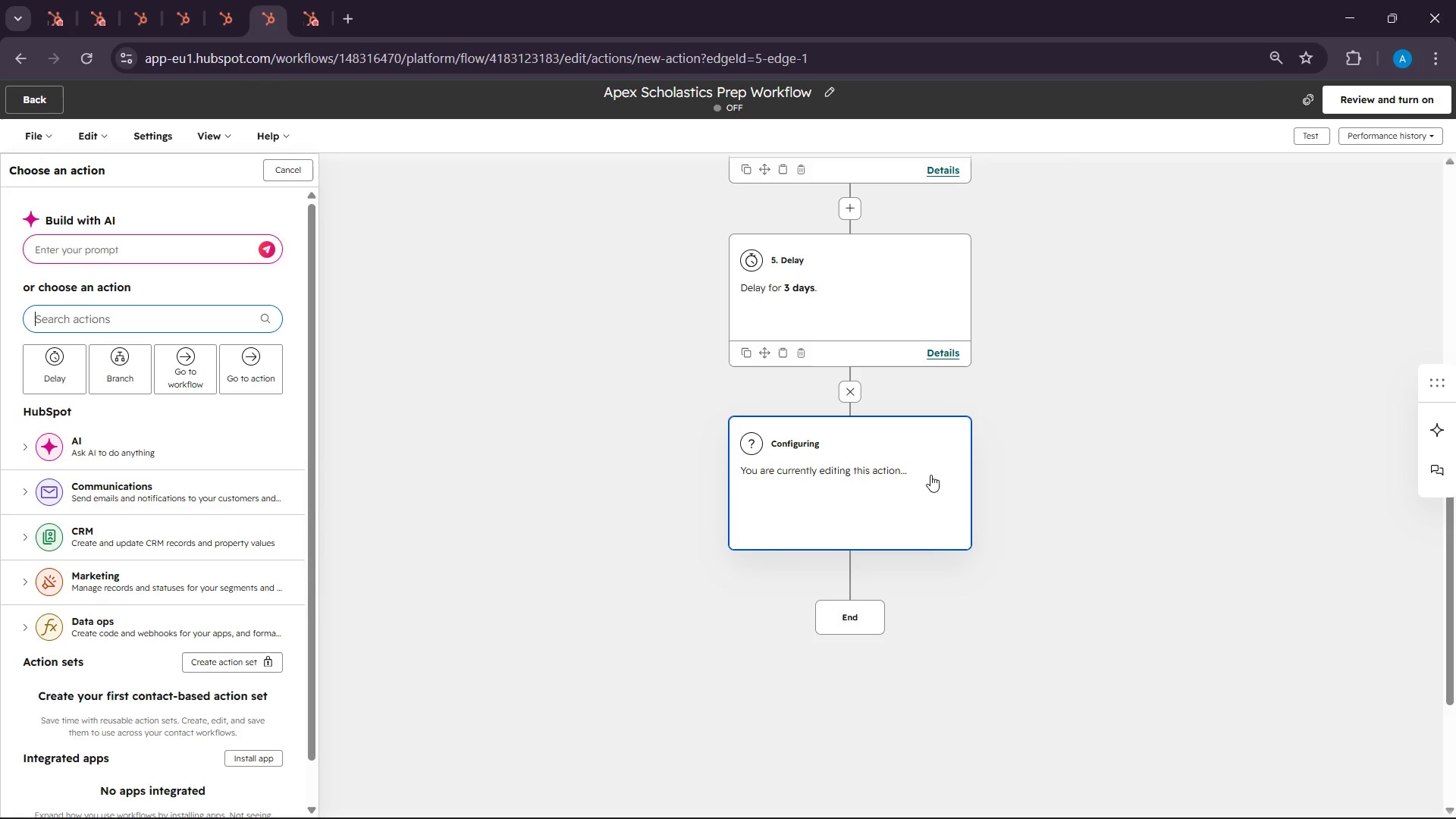 
scroll: coordinate [930, 475], scroll_direction: up, amount: 3.0
 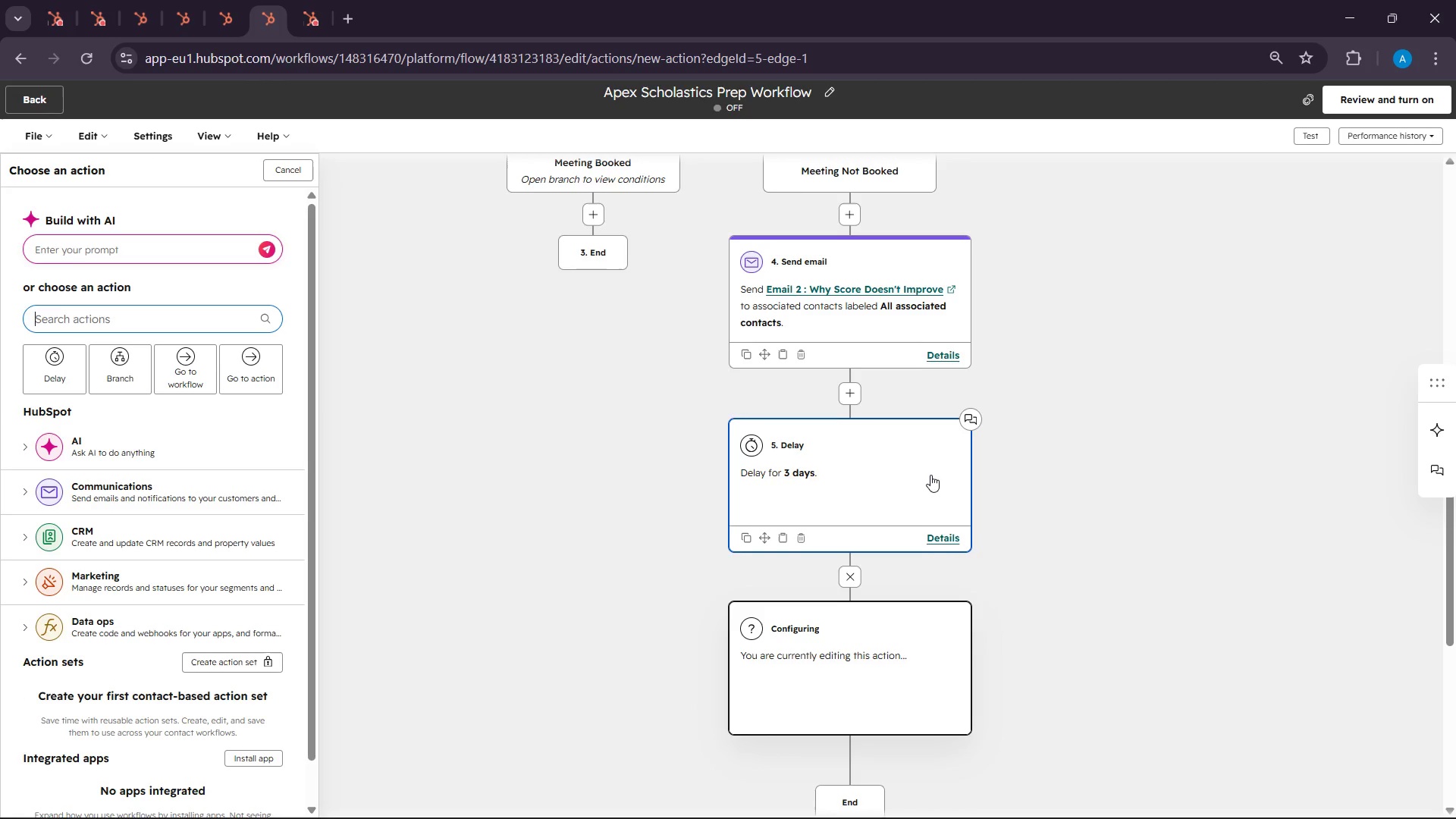 
scroll: coordinate [930, 475], scroll_direction: down, amount: 3.0
 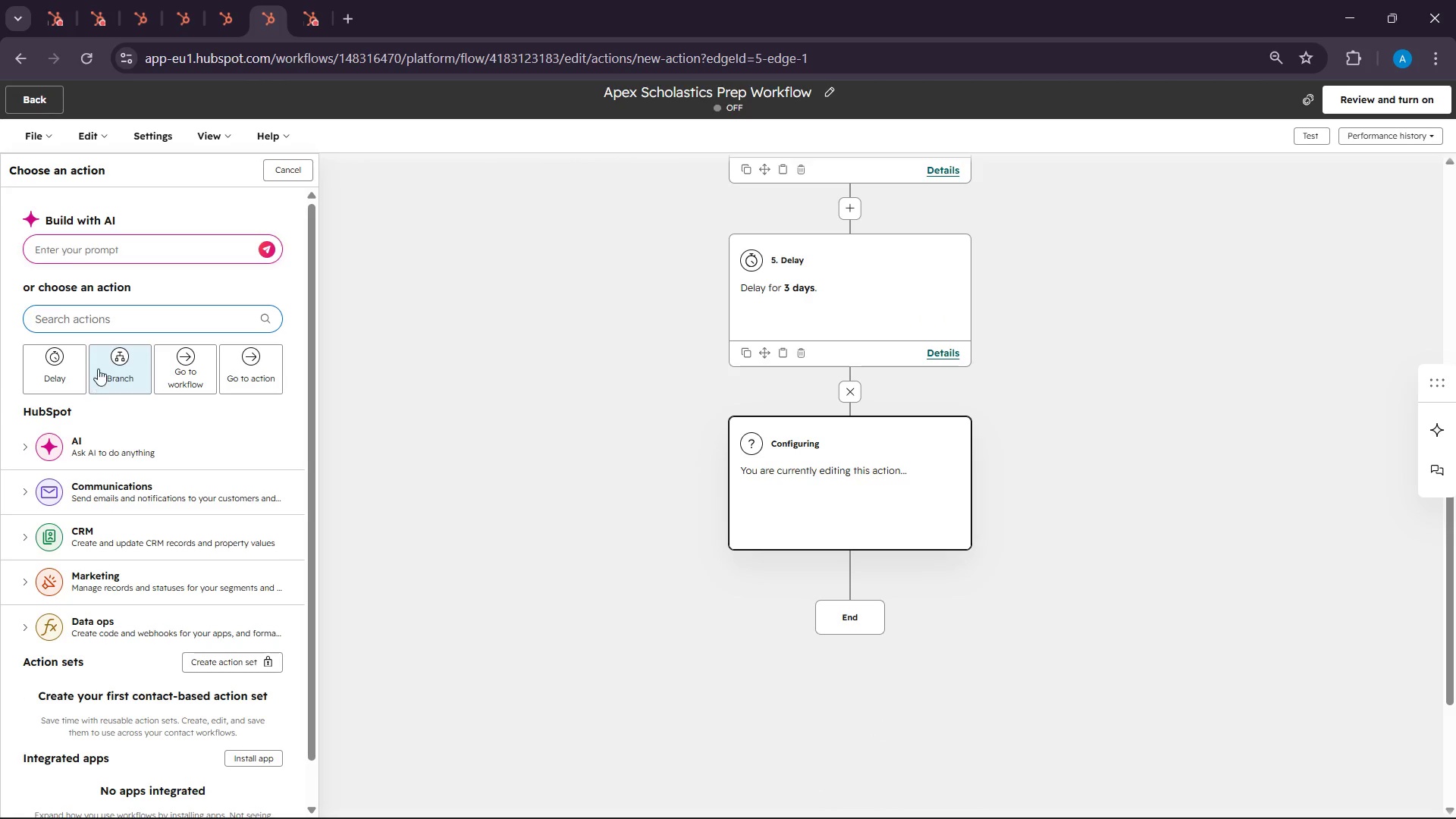 
left_click([99, 367])
 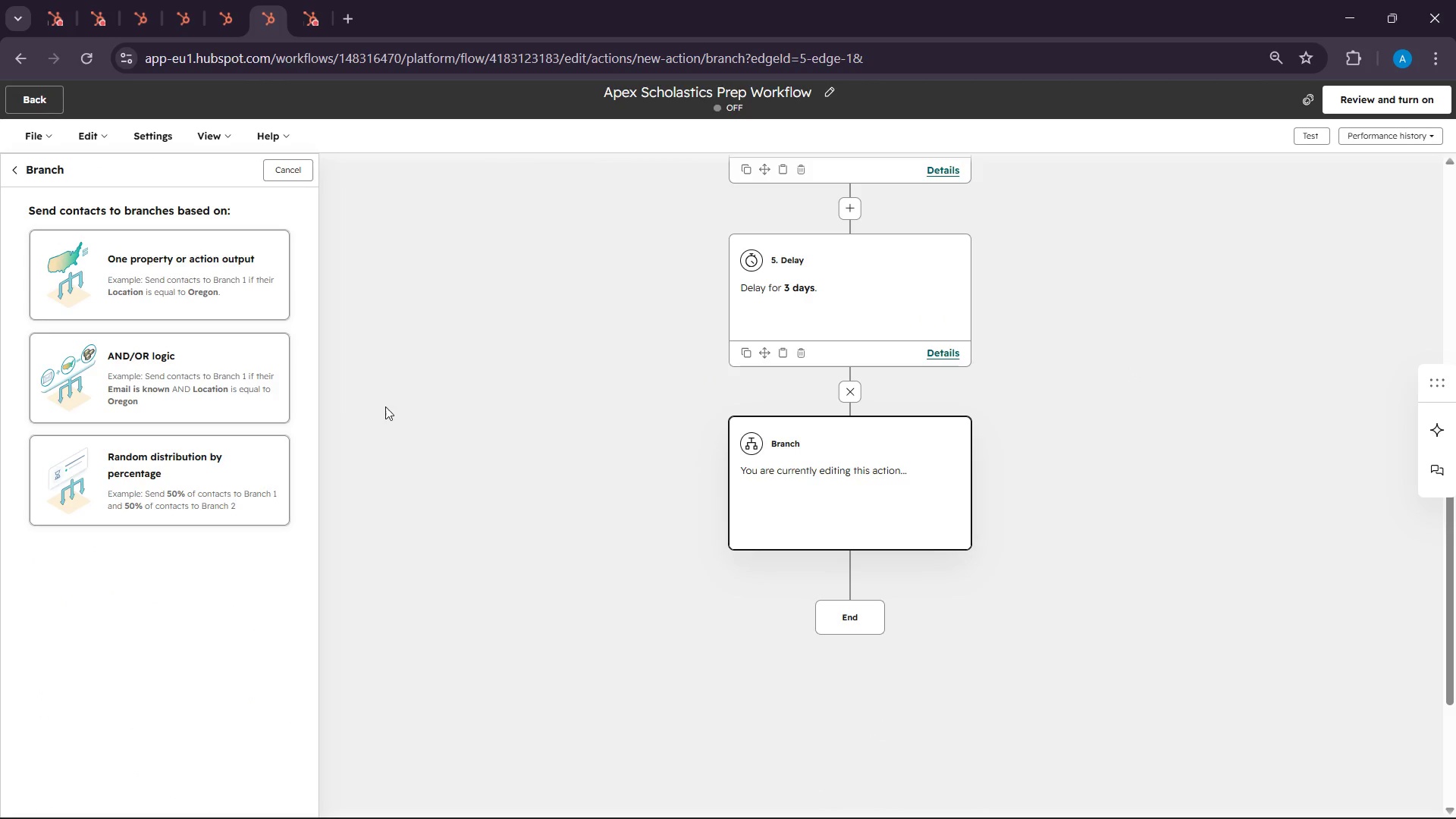 
left_click([235, 388])
 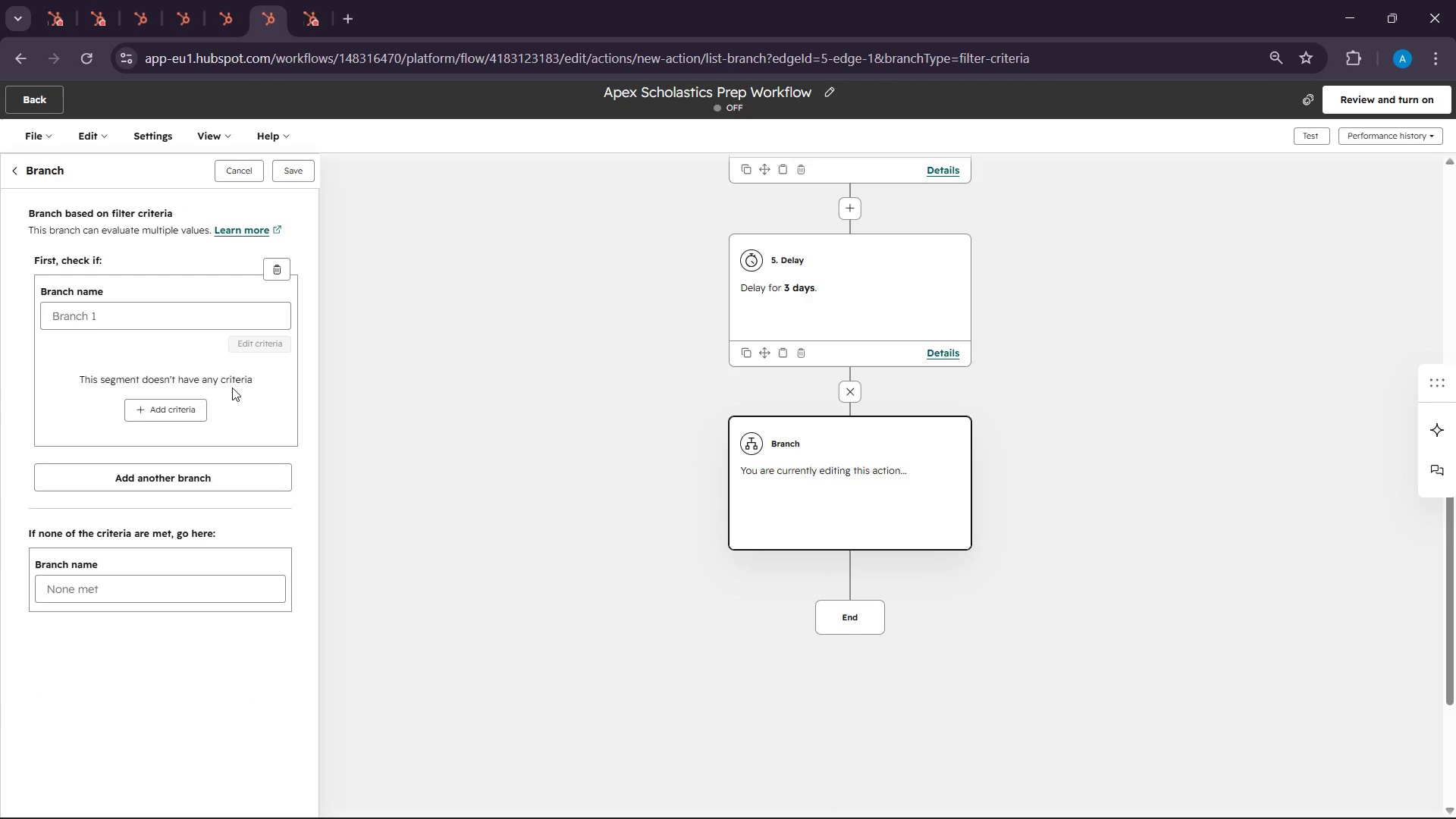 
left_click([53, 305])
 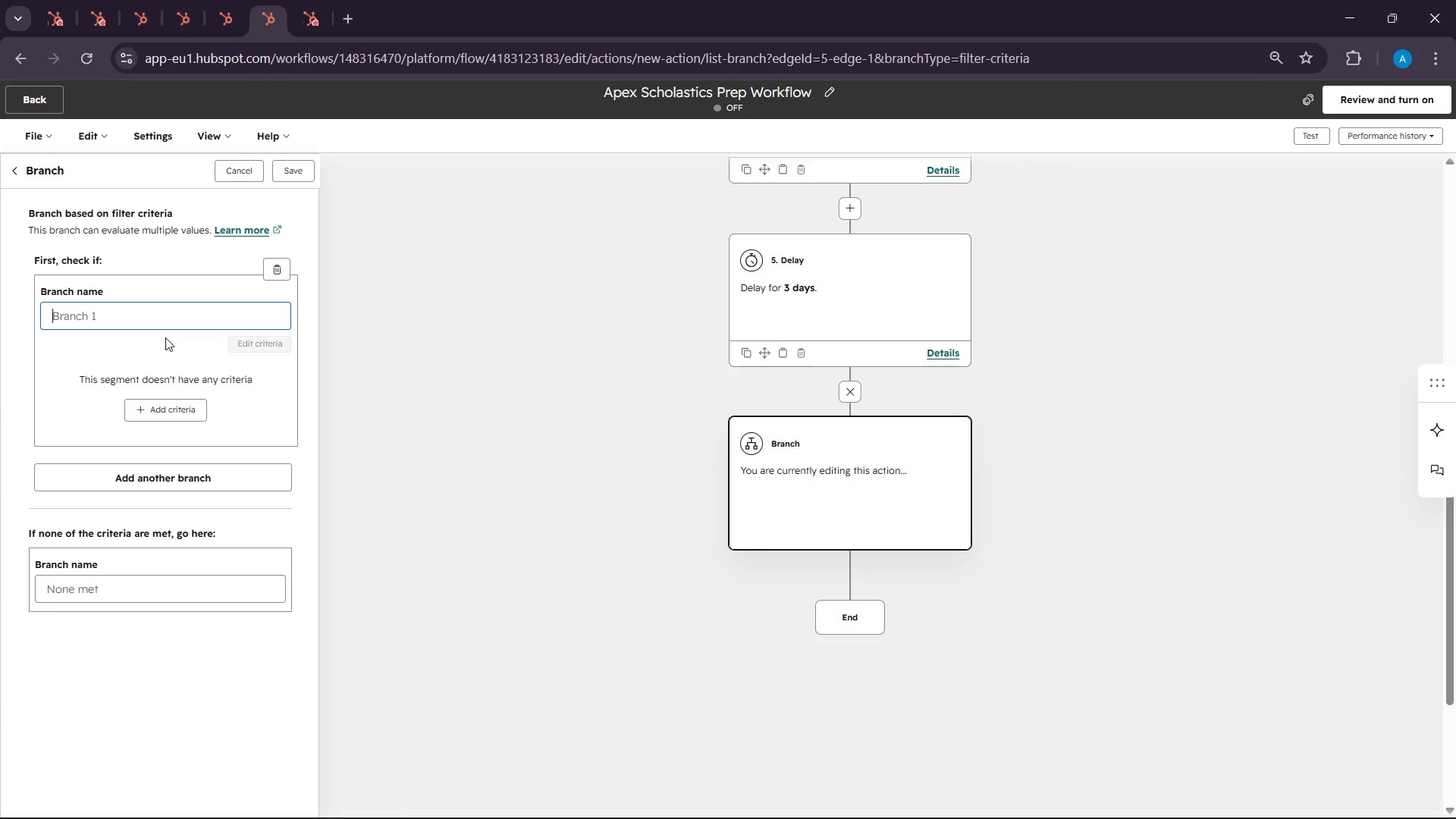 
type(eeting Booked)
 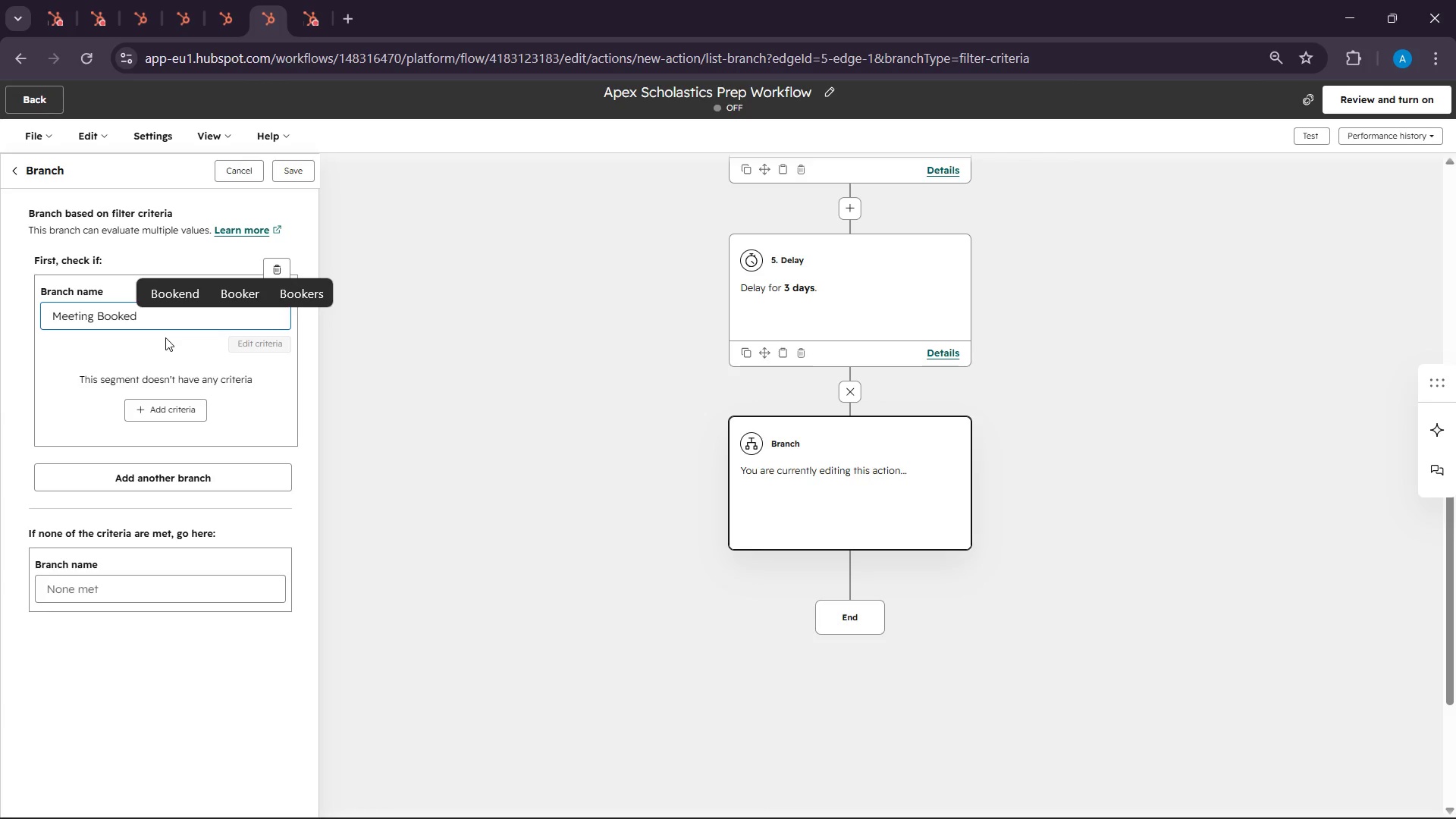 
hold_key(key=M, duration=7.61)
 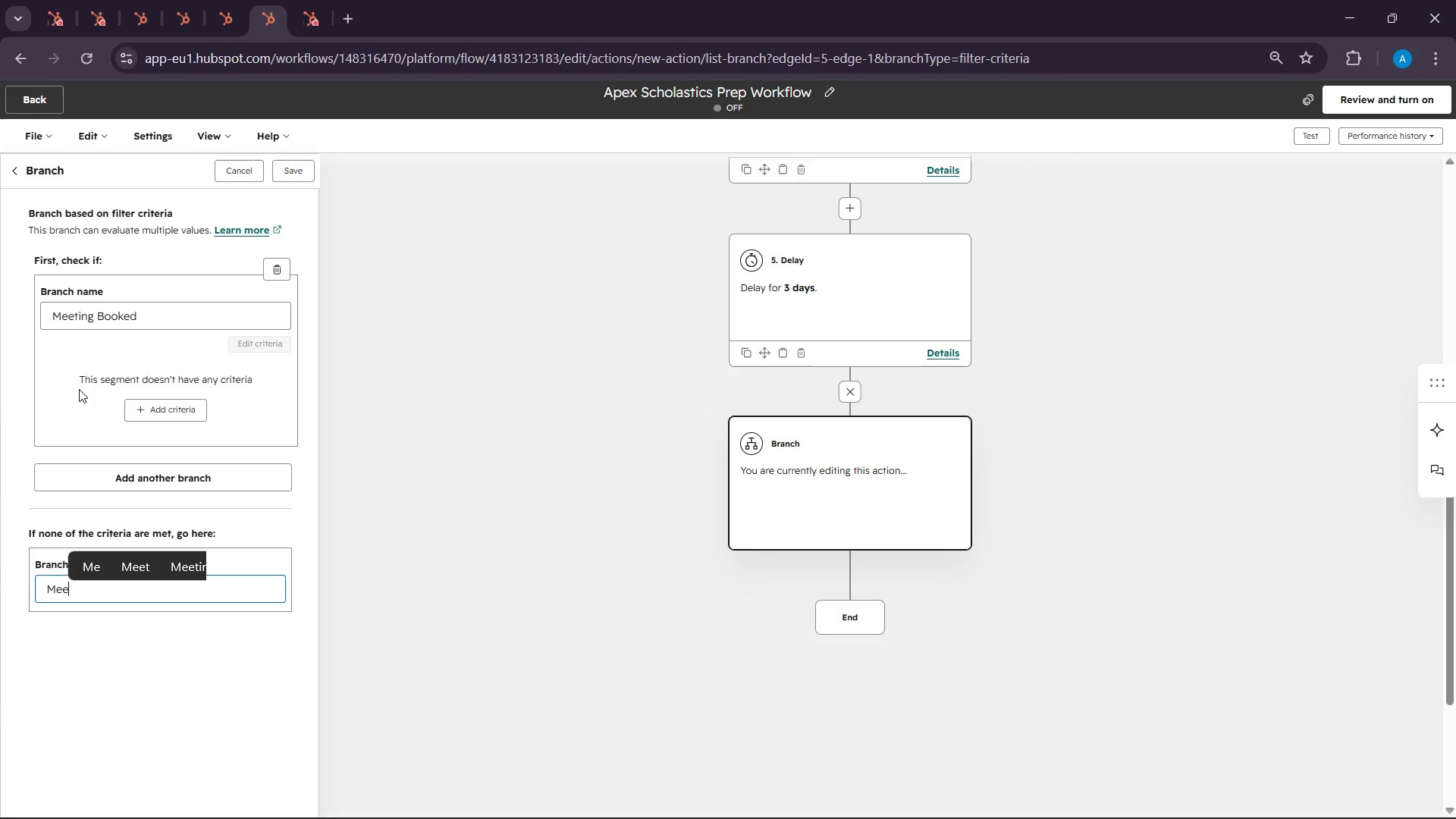 
left_click([98, 596])
 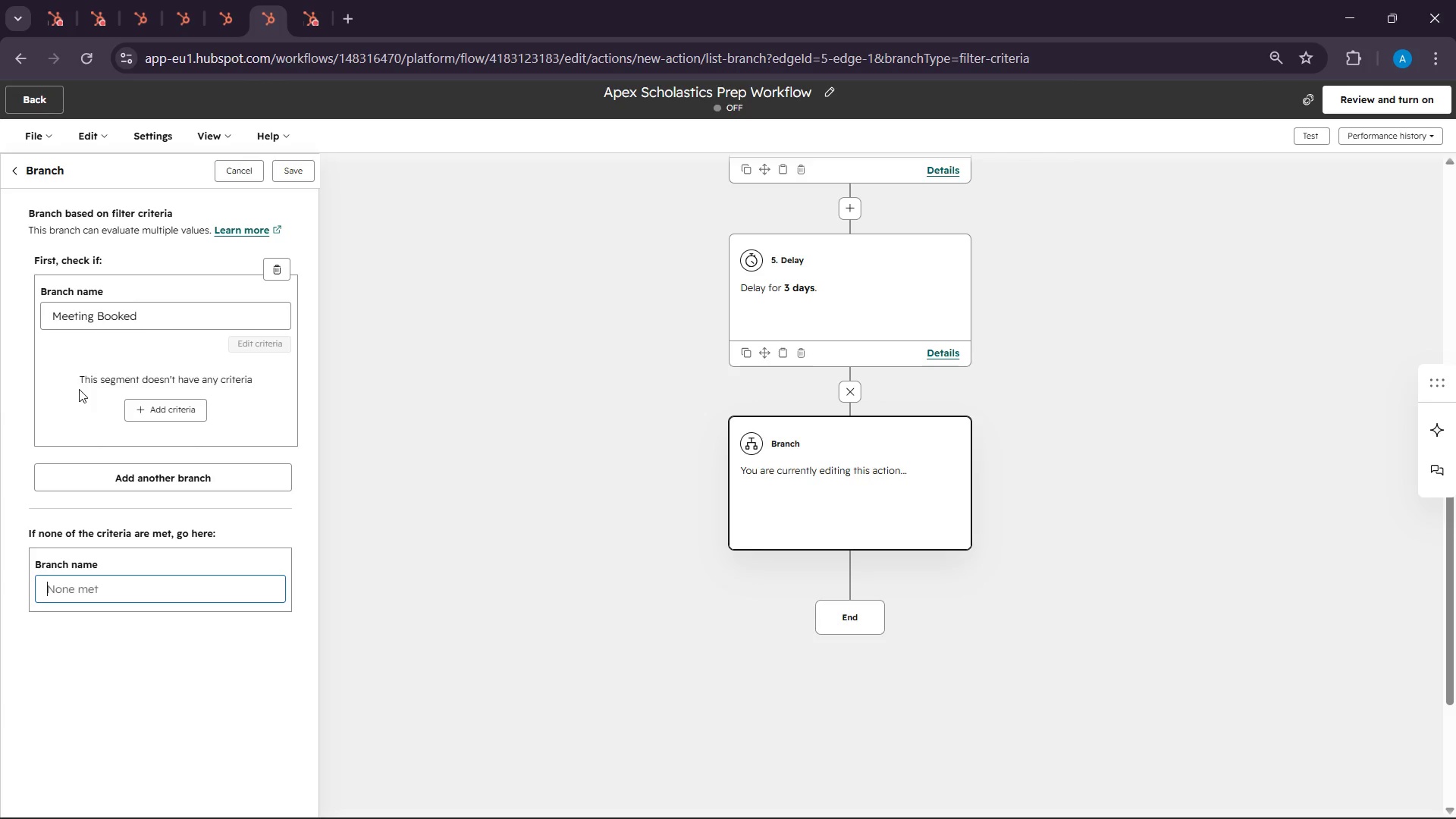 
type(eeeting not Booked)
 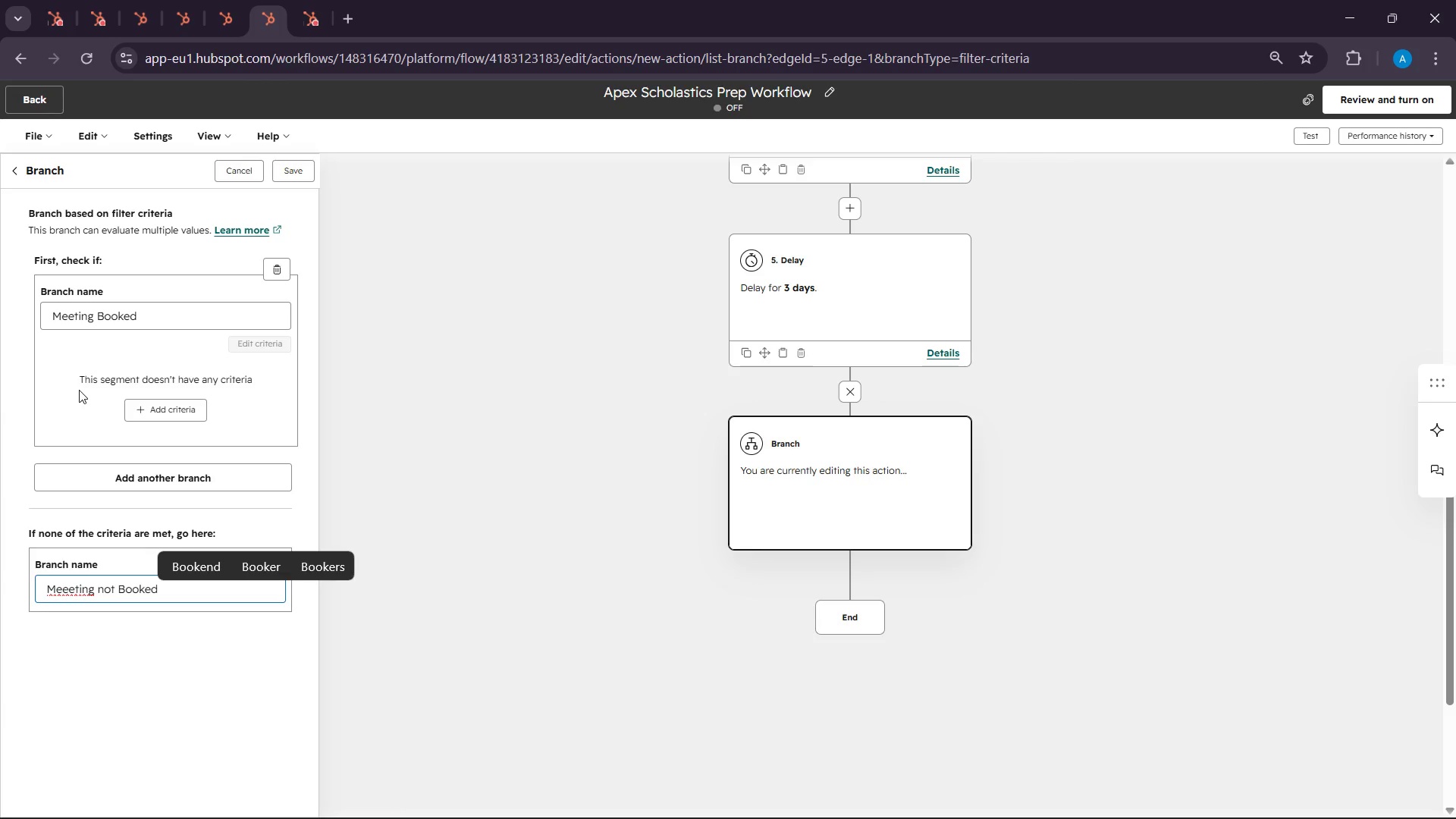 
left_click([67, 598])
 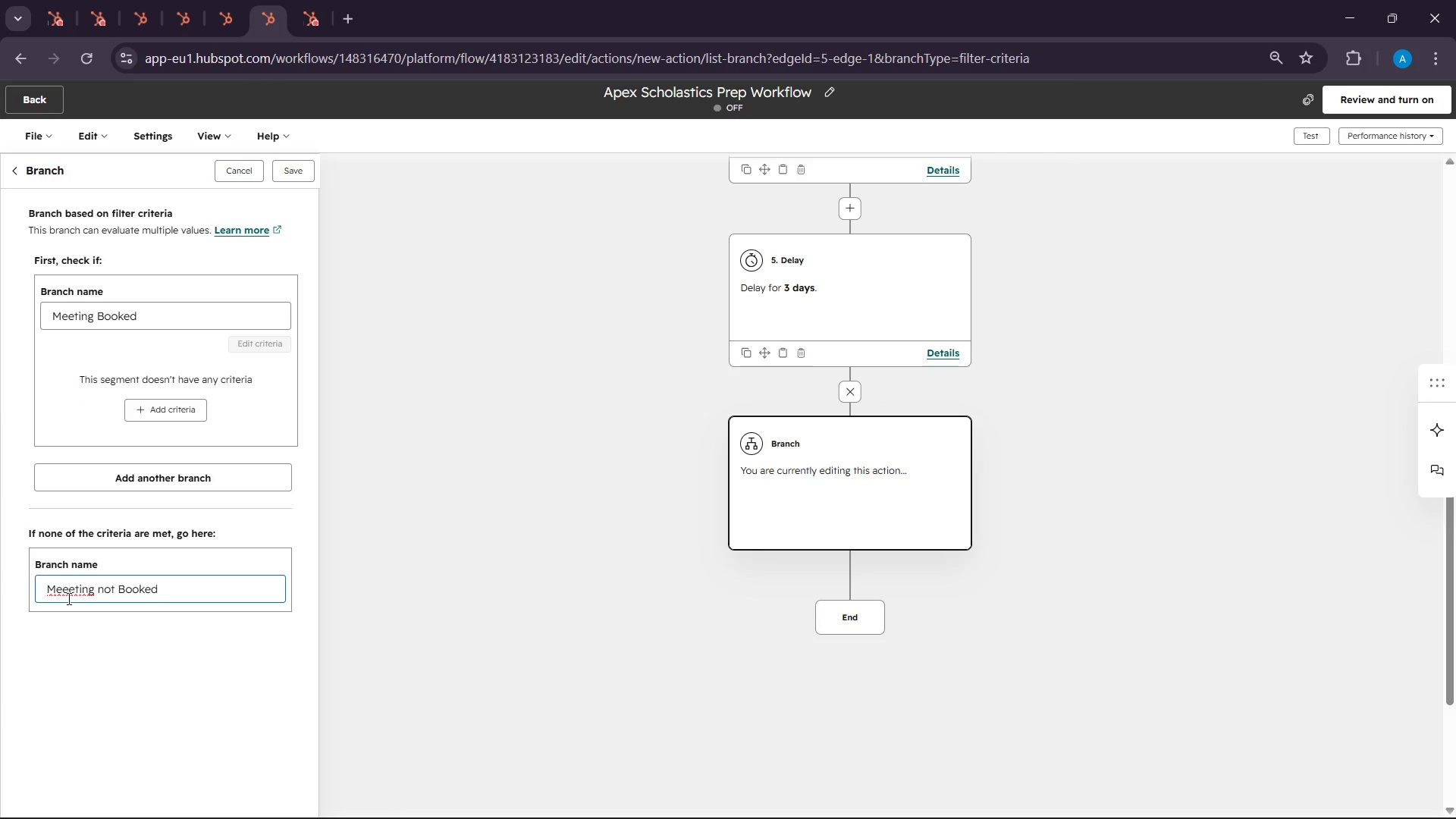 
key(Backspace)
 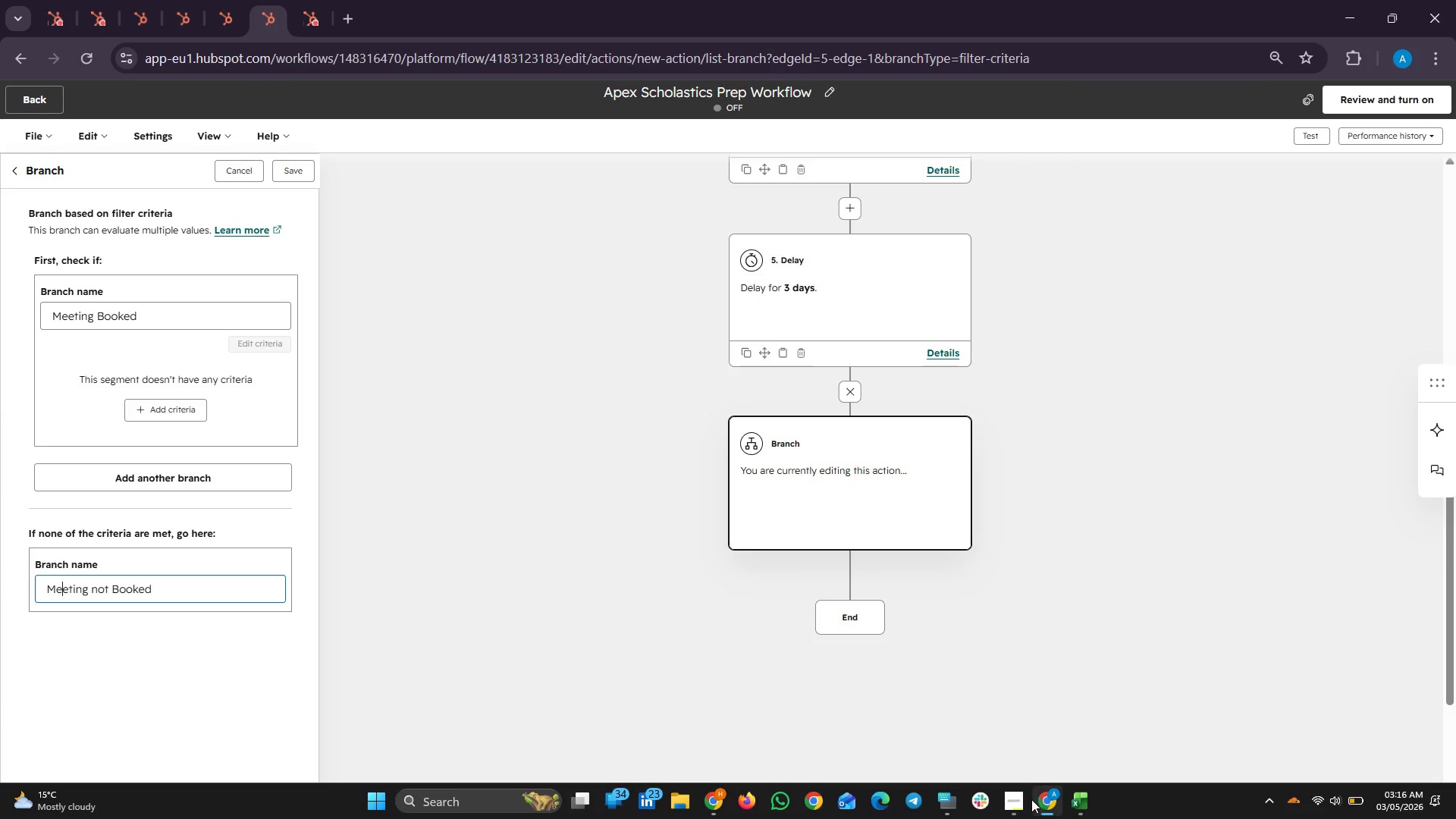 
left_click([1014, 807])